 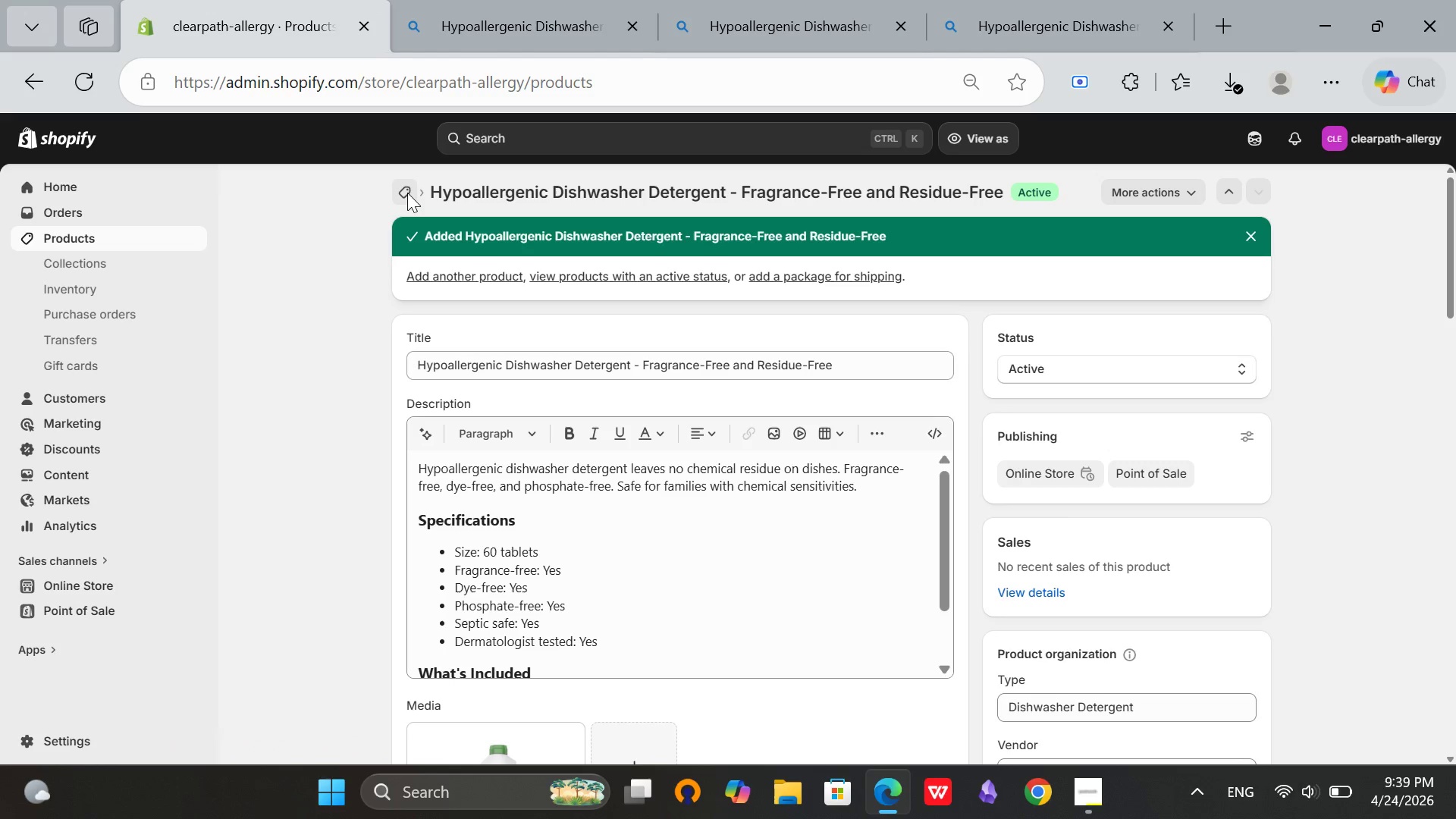 
left_click([1422, 192])
 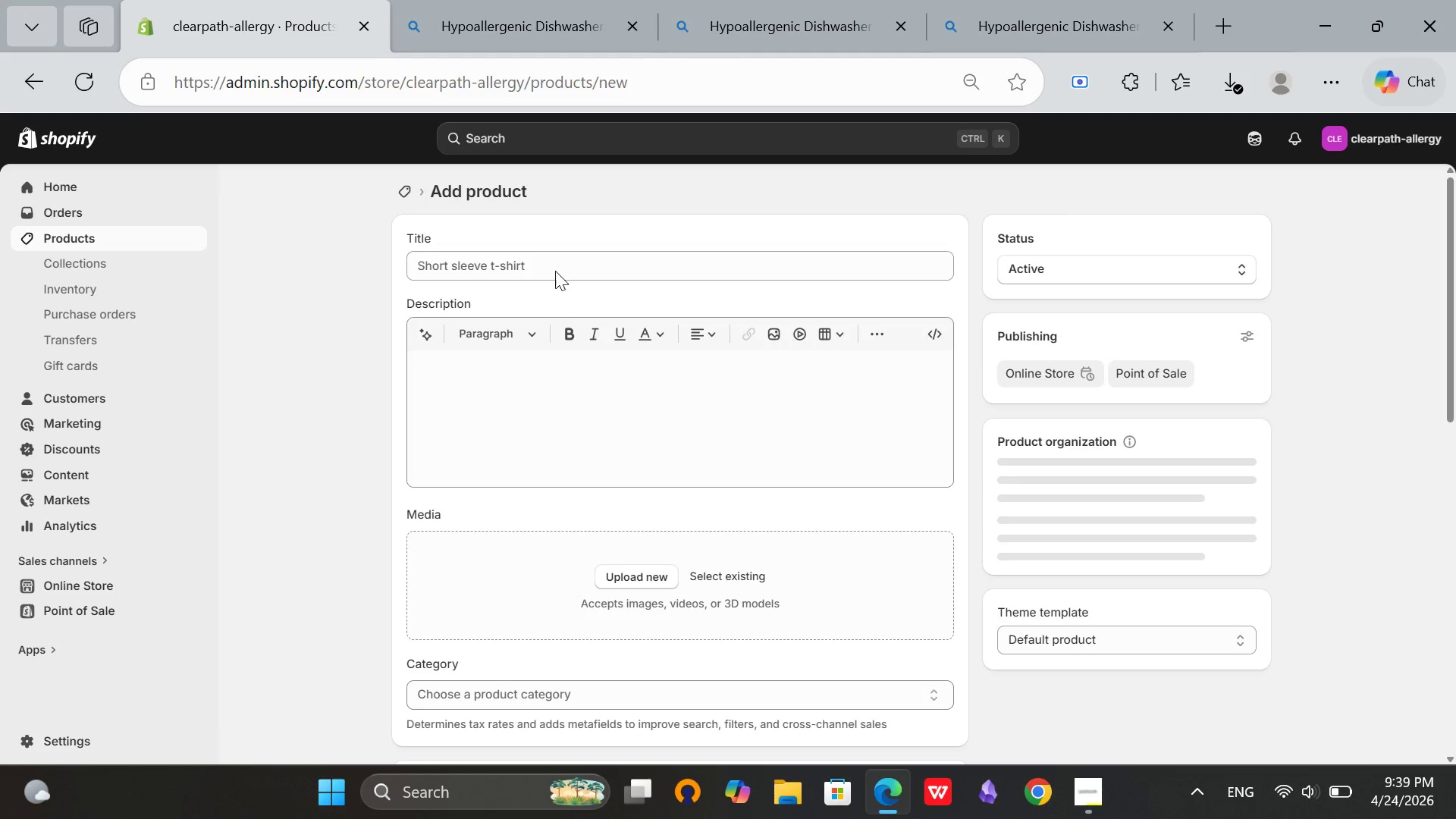 
scroll: coordinate [551, 207], scroll_direction: down, amount: 2.0
 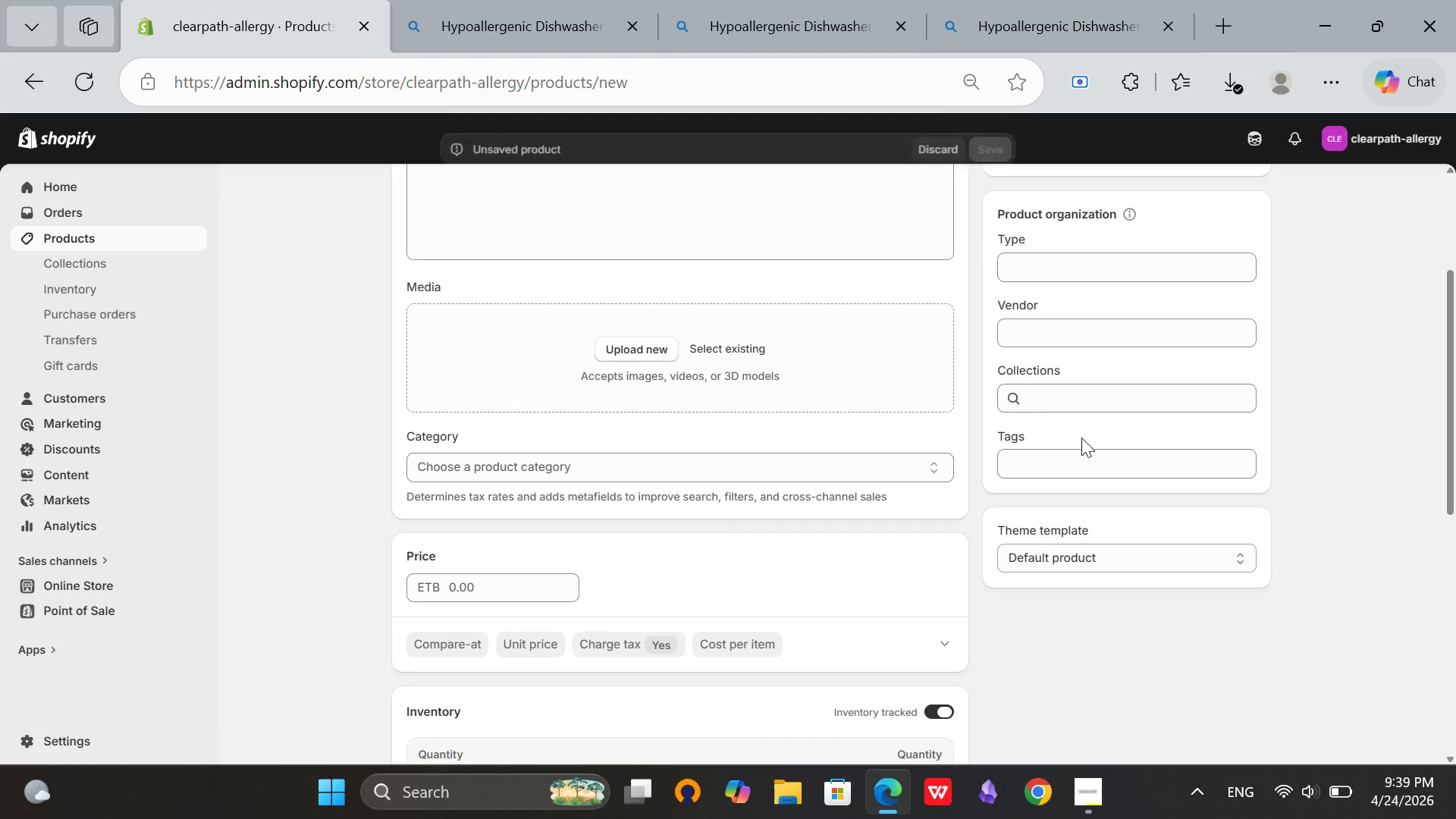 
scroll: coordinate [1082, 438], scroll_direction: up, amount: 4.0
 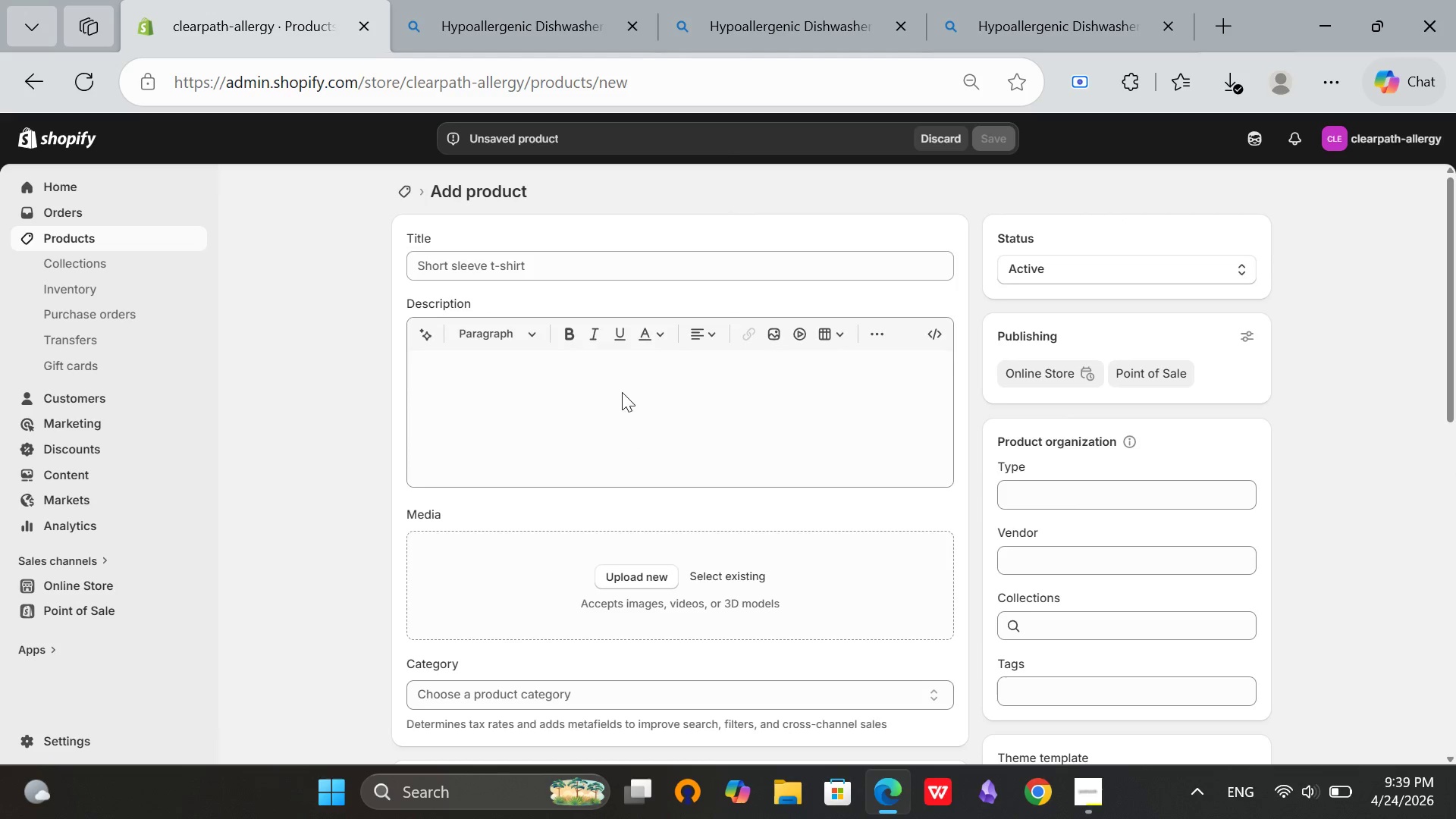 
scroll: coordinate [553, 378], scroll_direction: down, amount: 2.0
 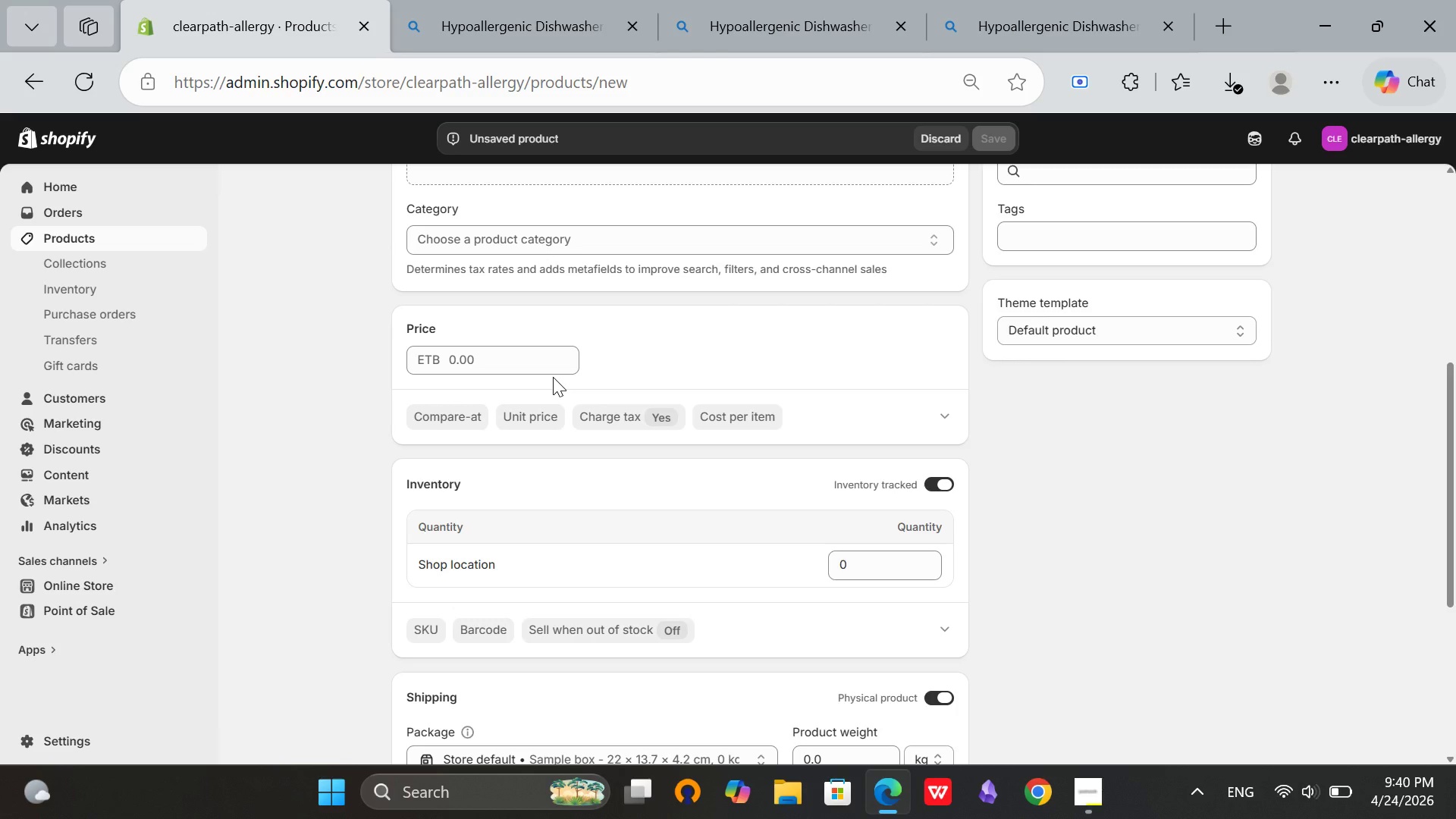 
wait(45.68)
 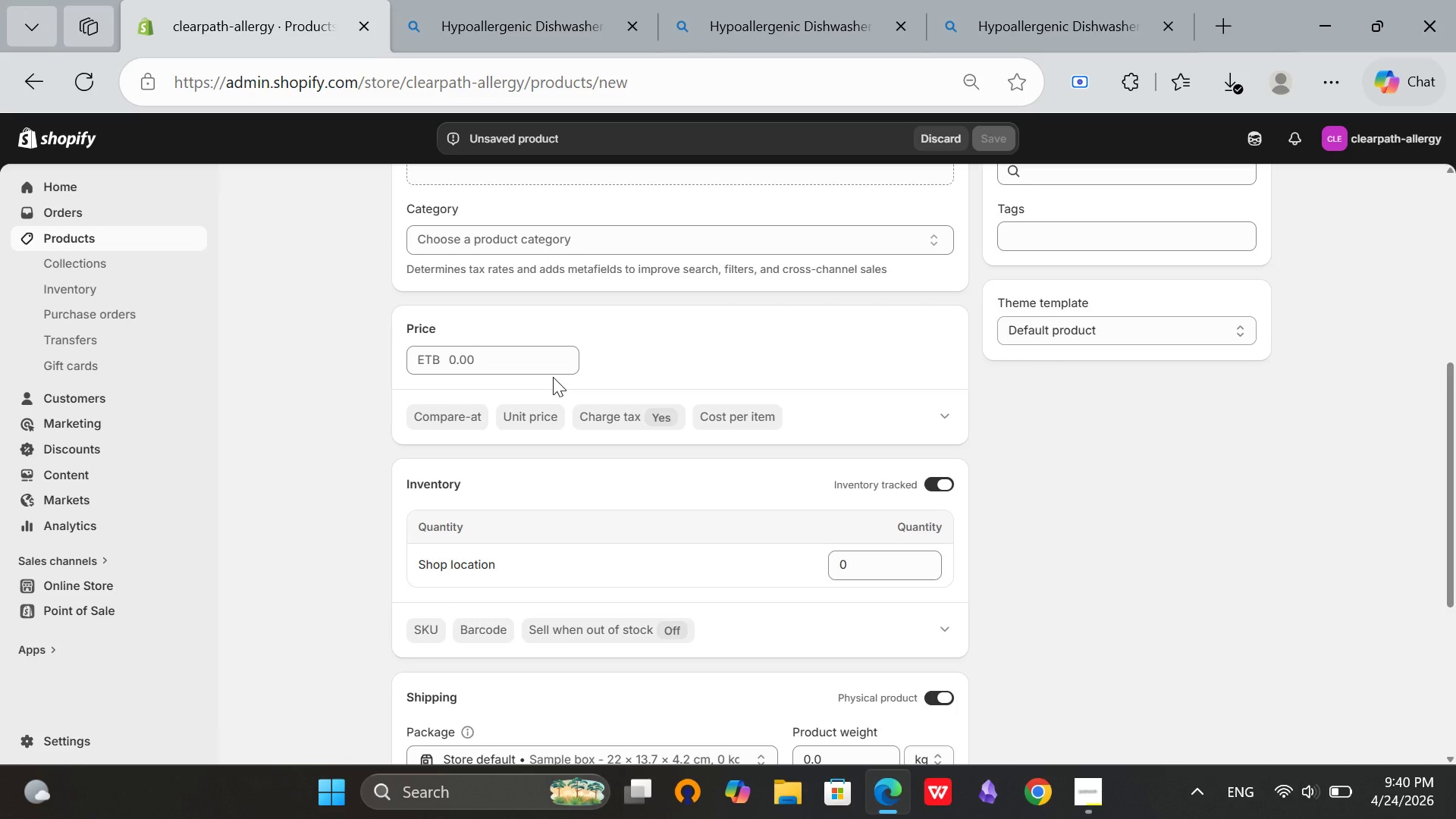 
scroll: coordinate [780, 337], scroll_direction: up, amount: 12.0
 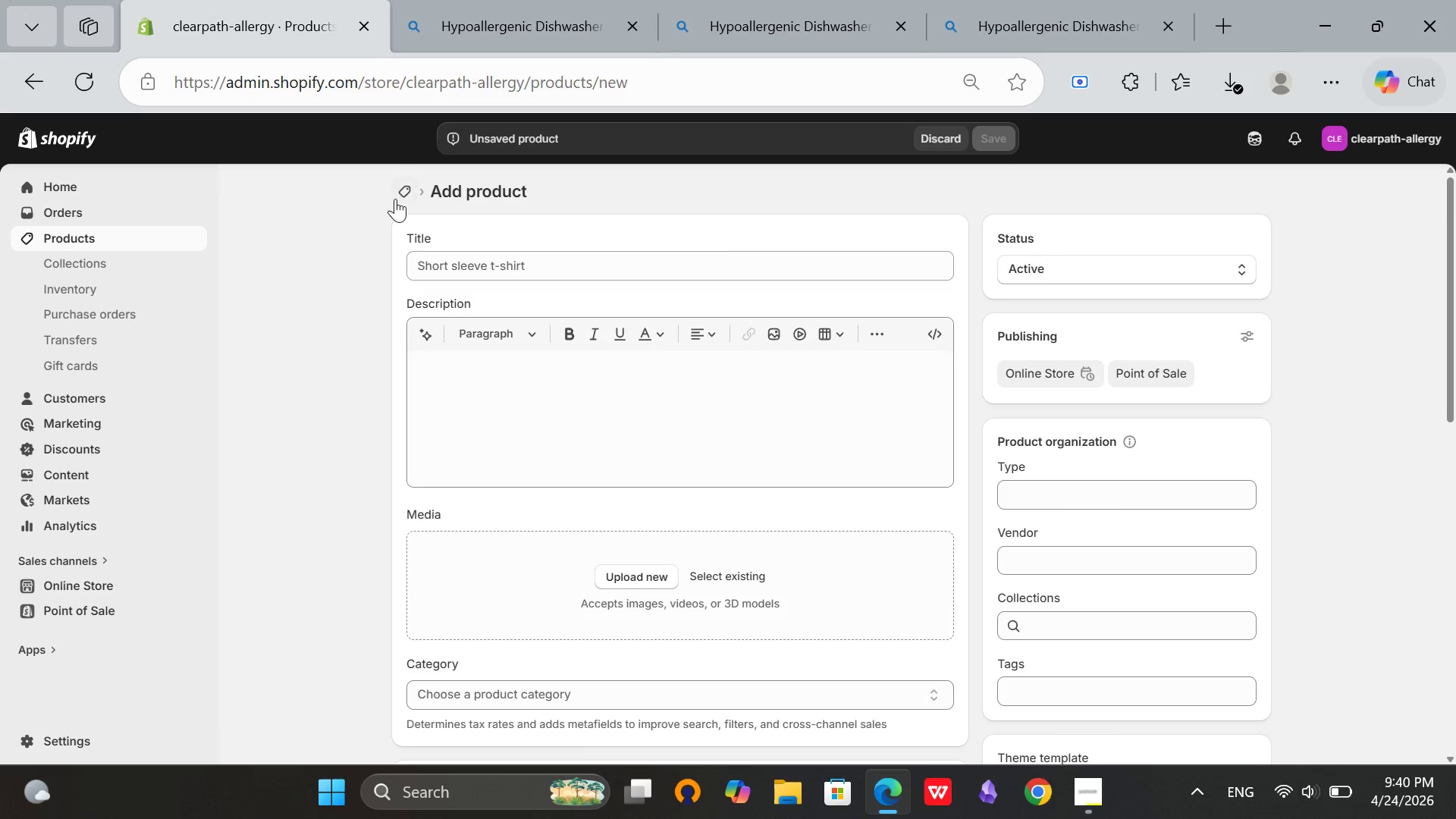 
left_click([400, 187])
 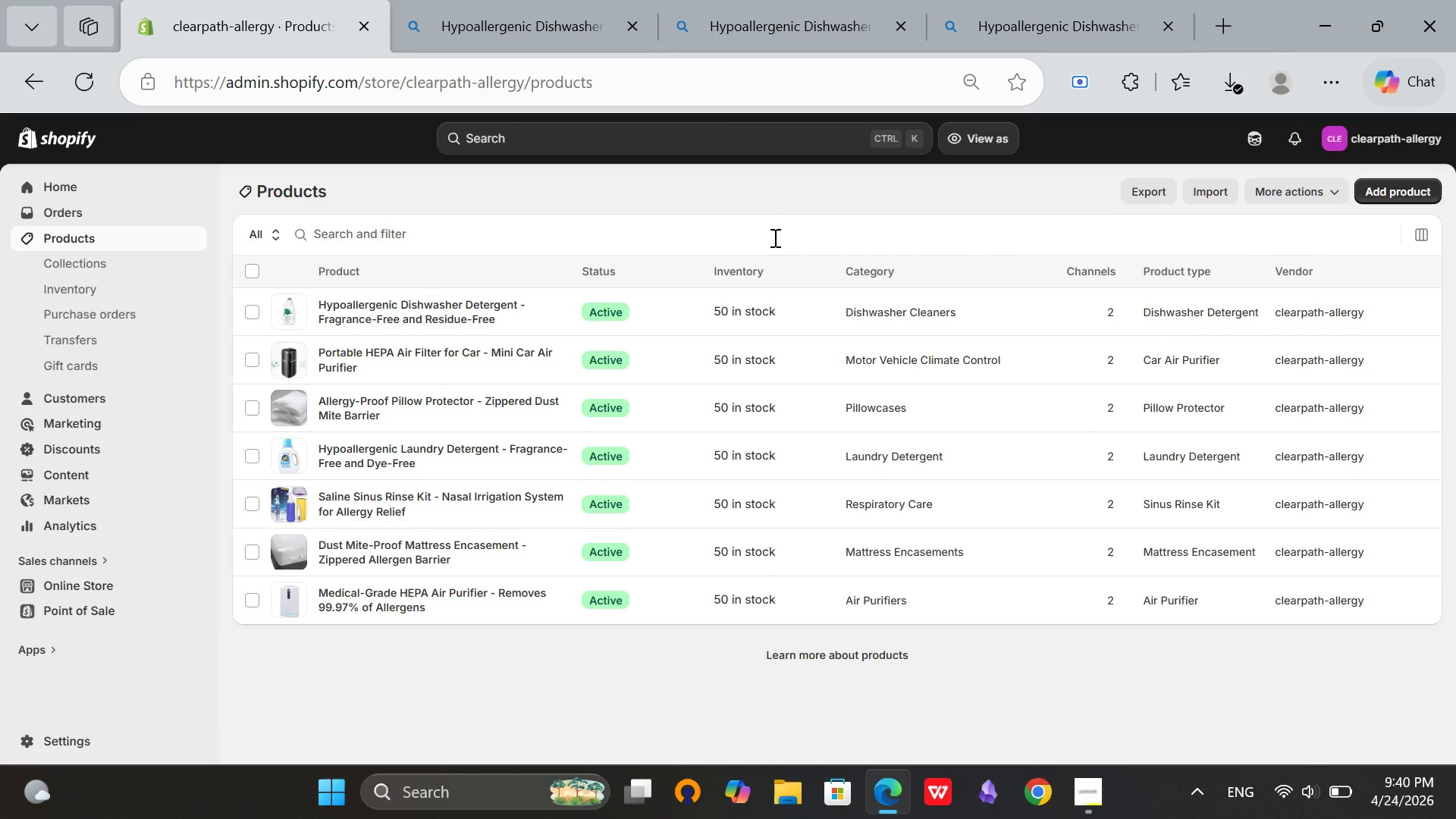 
wait(8.86)
 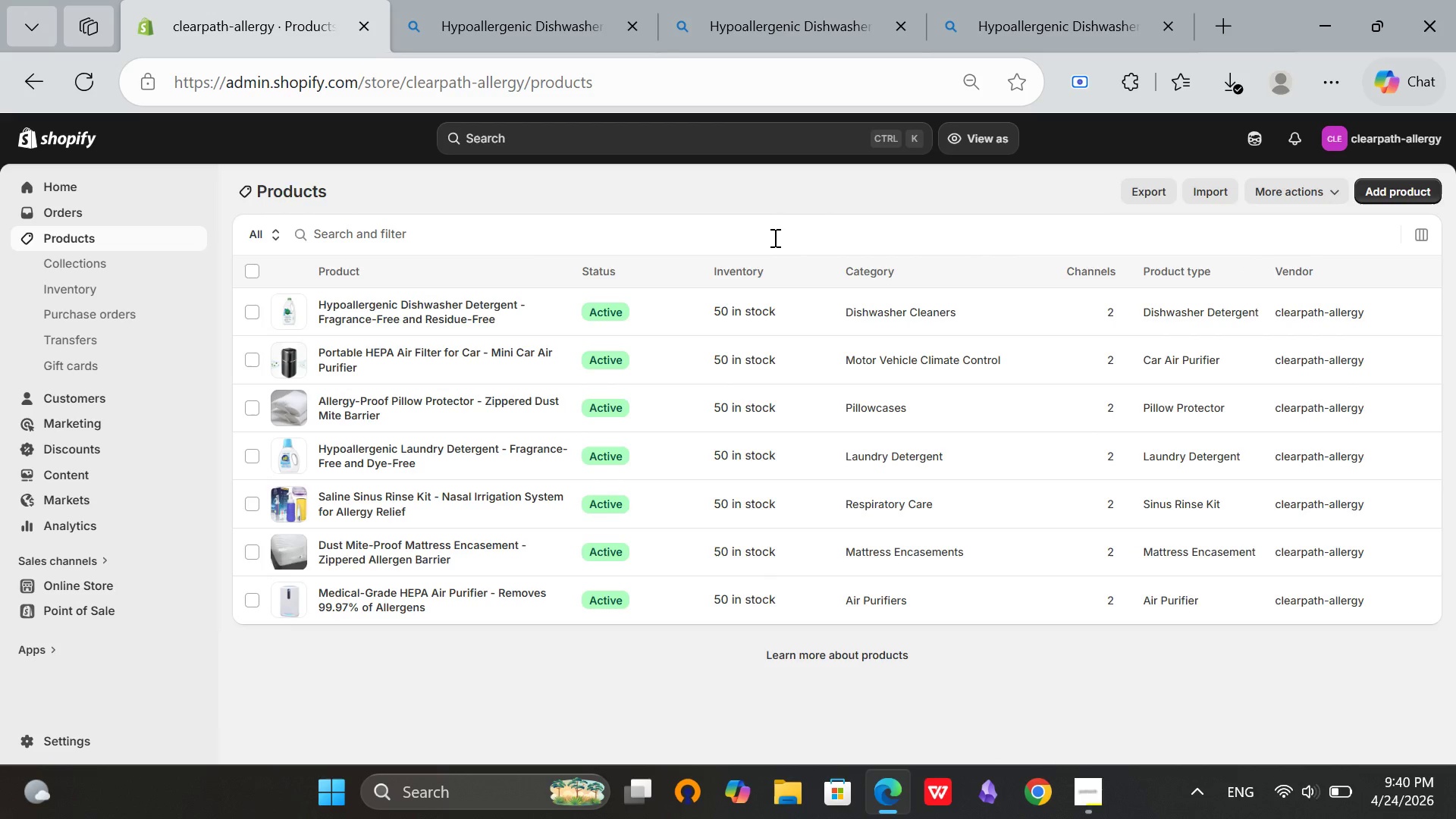 
left_click([250, 276])
 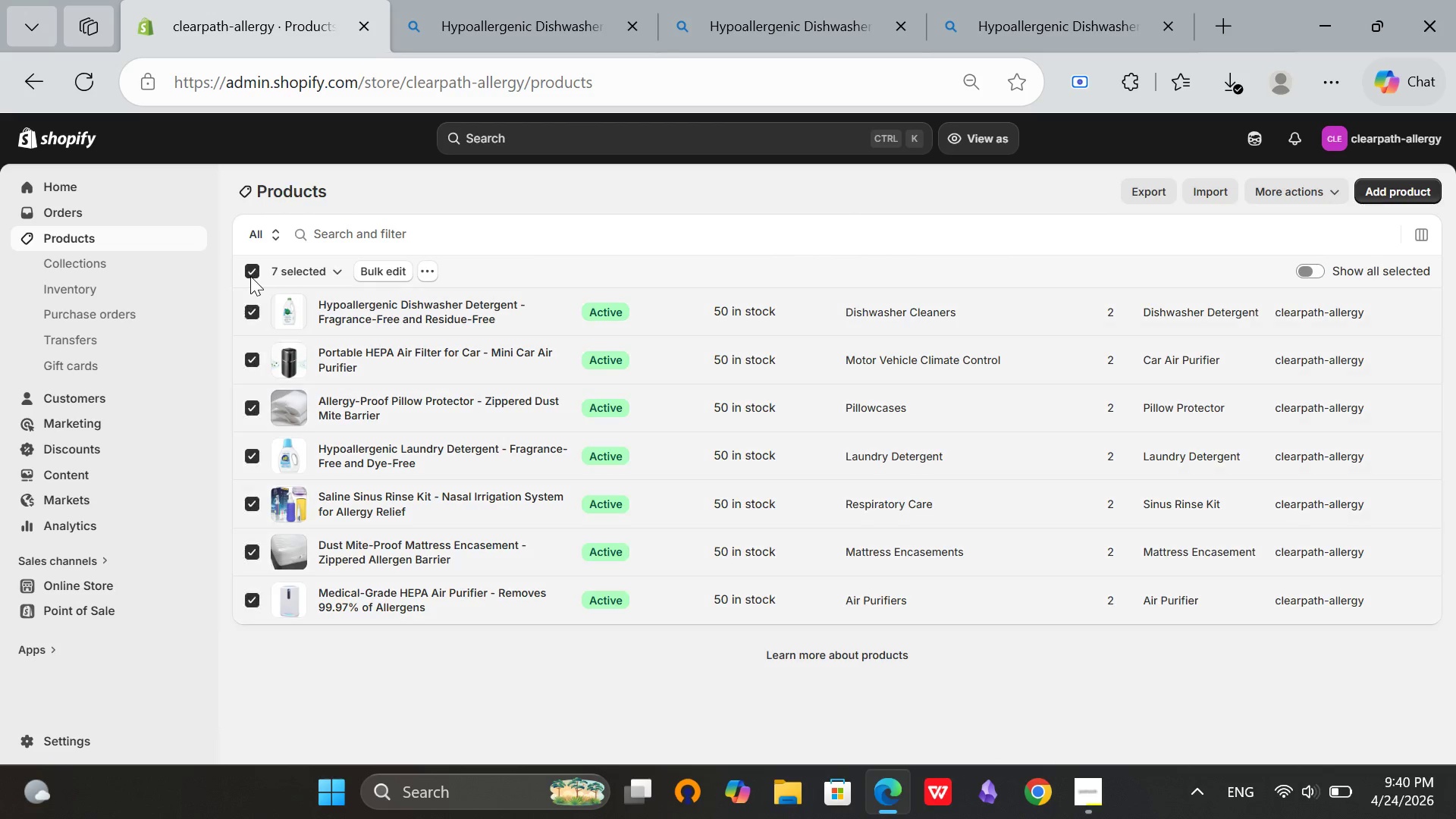 
left_click([250, 276])
 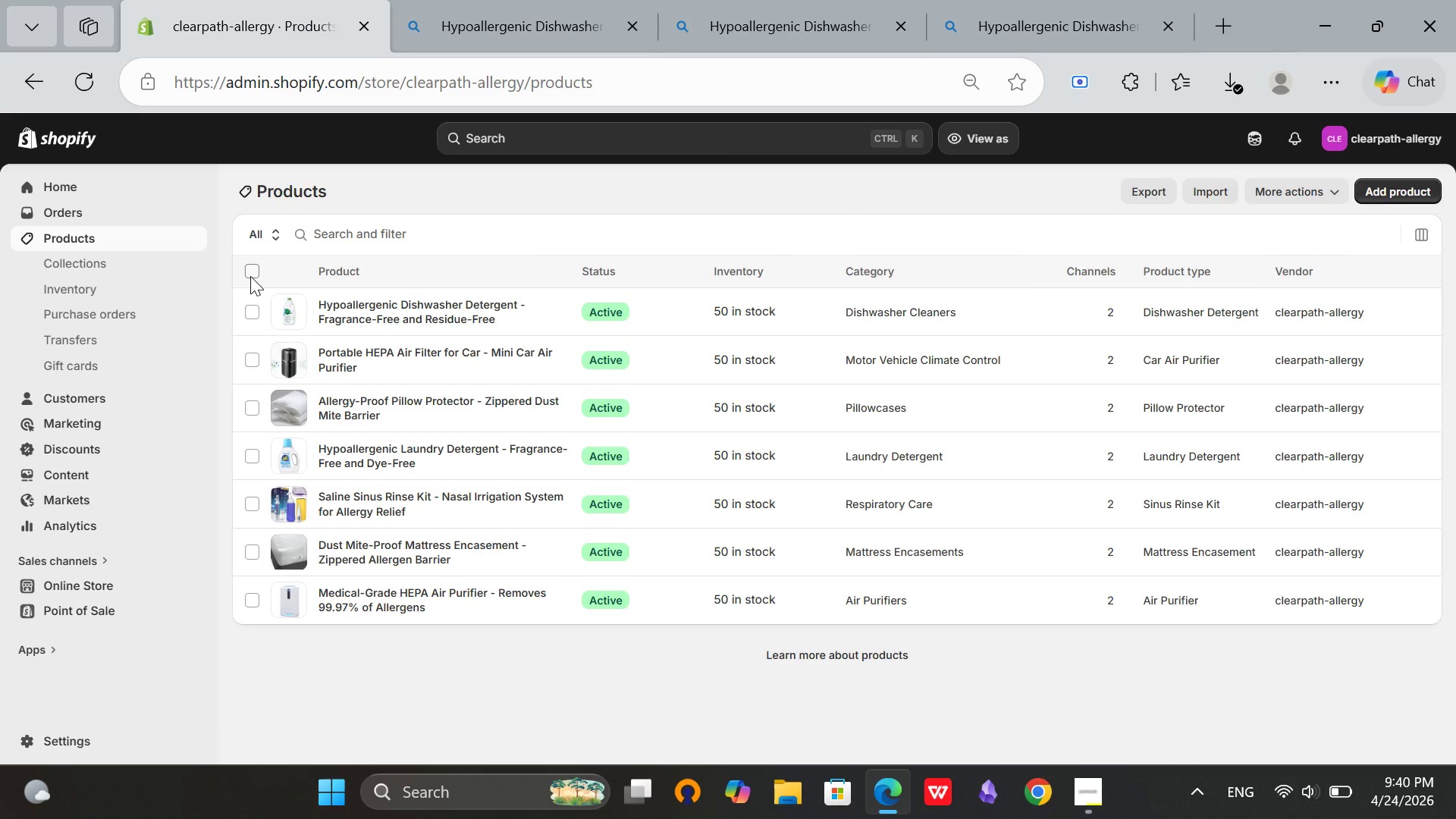 
wait(16.34)
 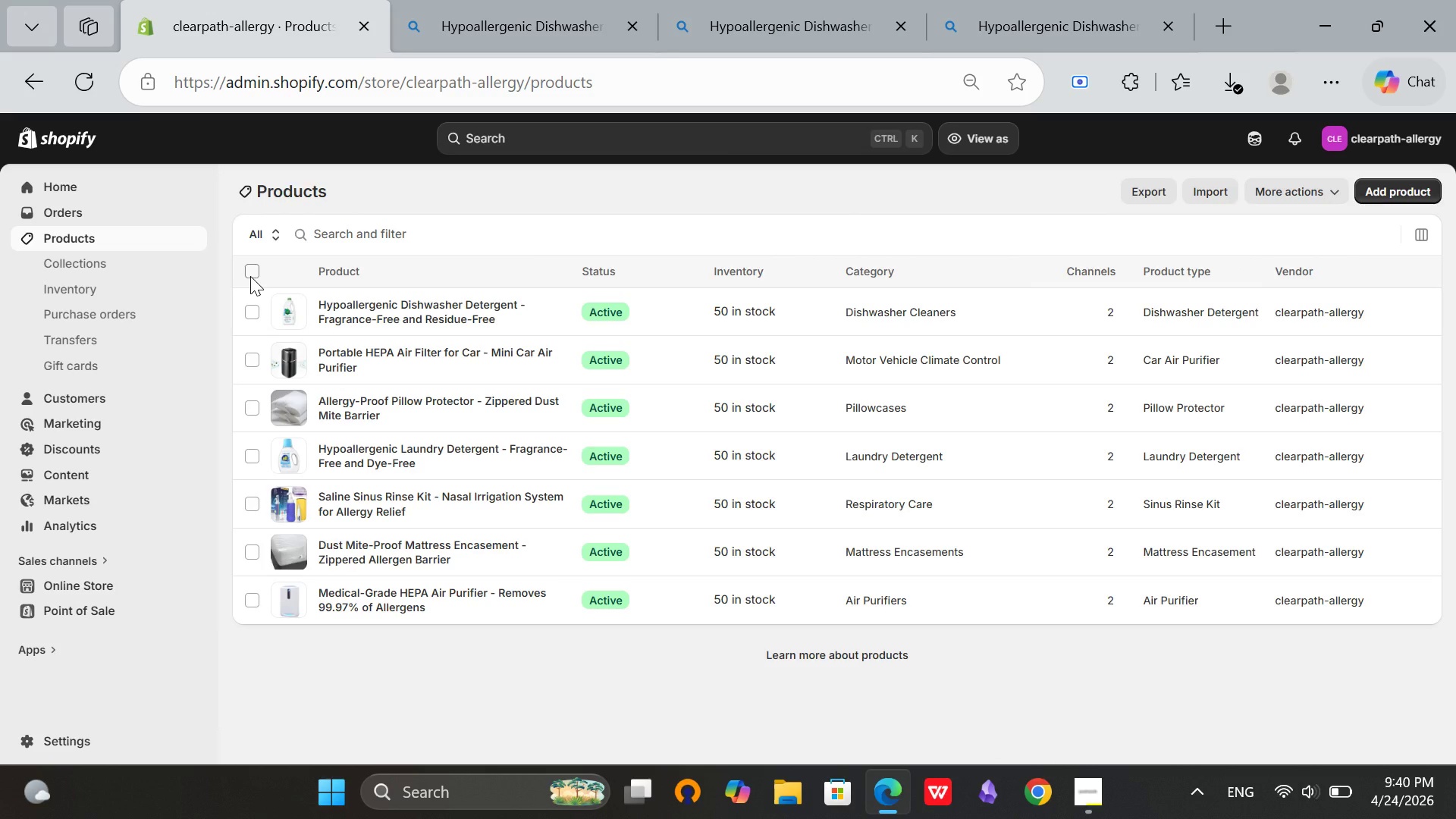 
left_click([1399, 182])
 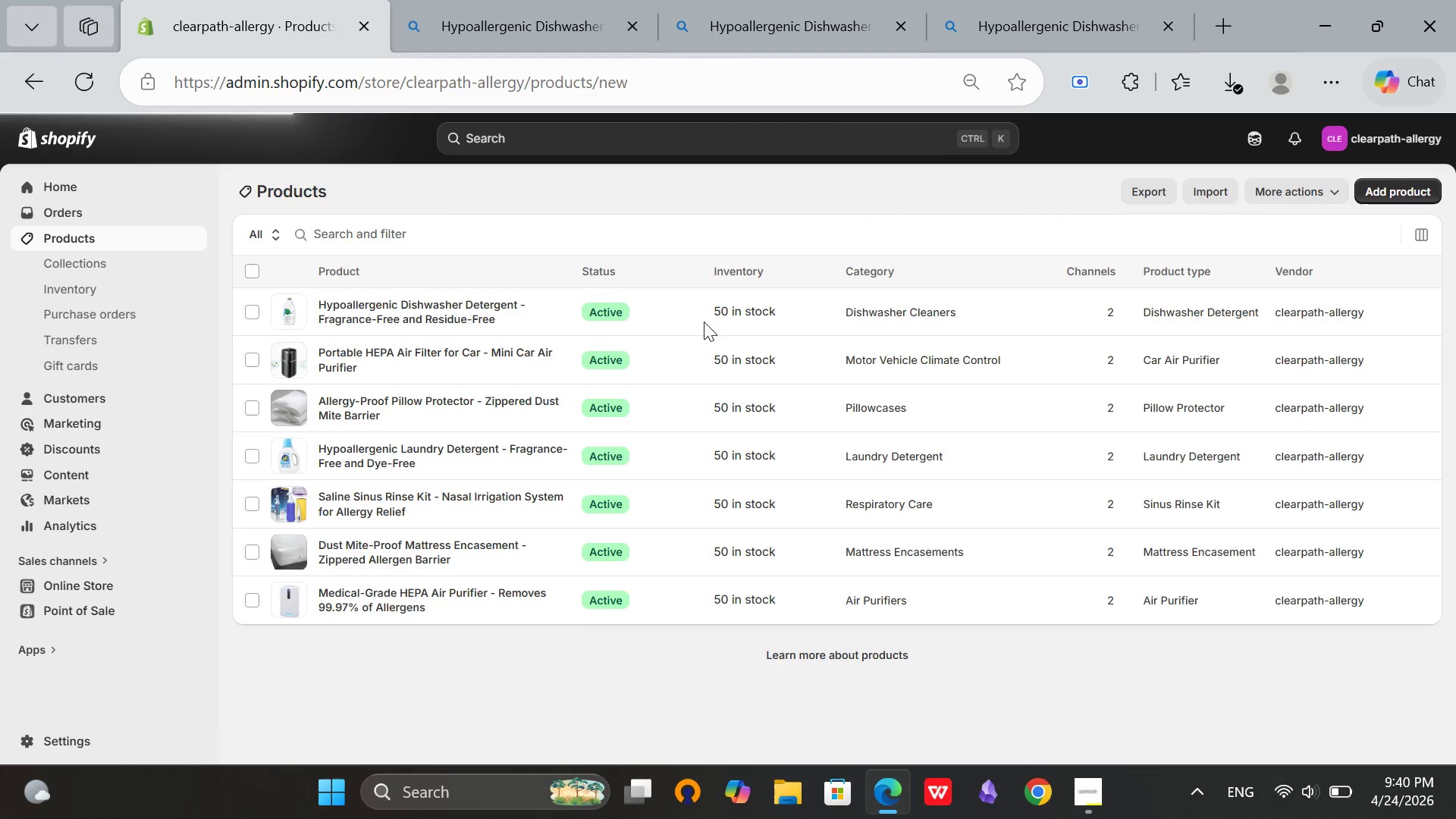 
mouse_move([656, 271])
 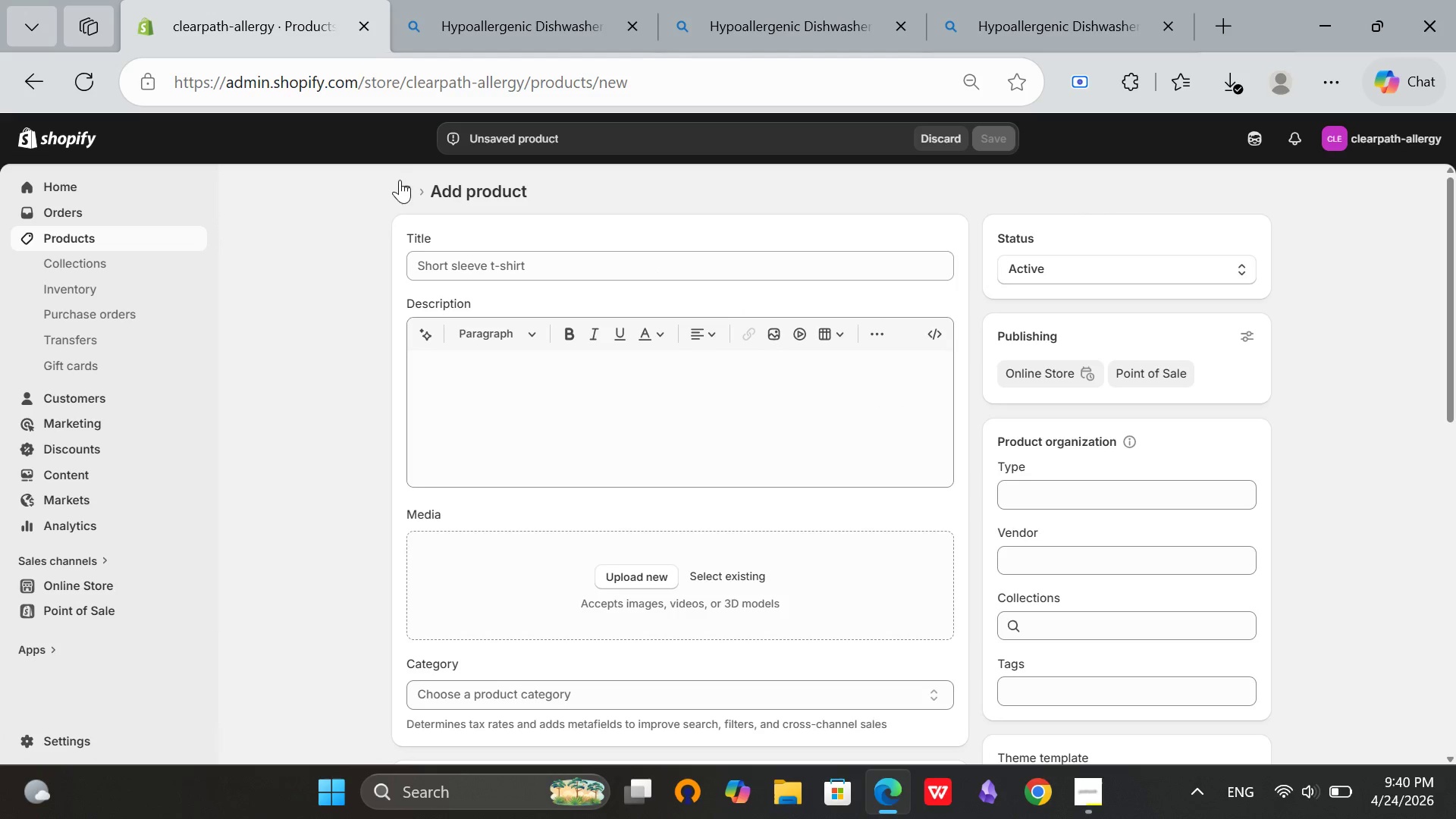 
left_click([406, 183])
 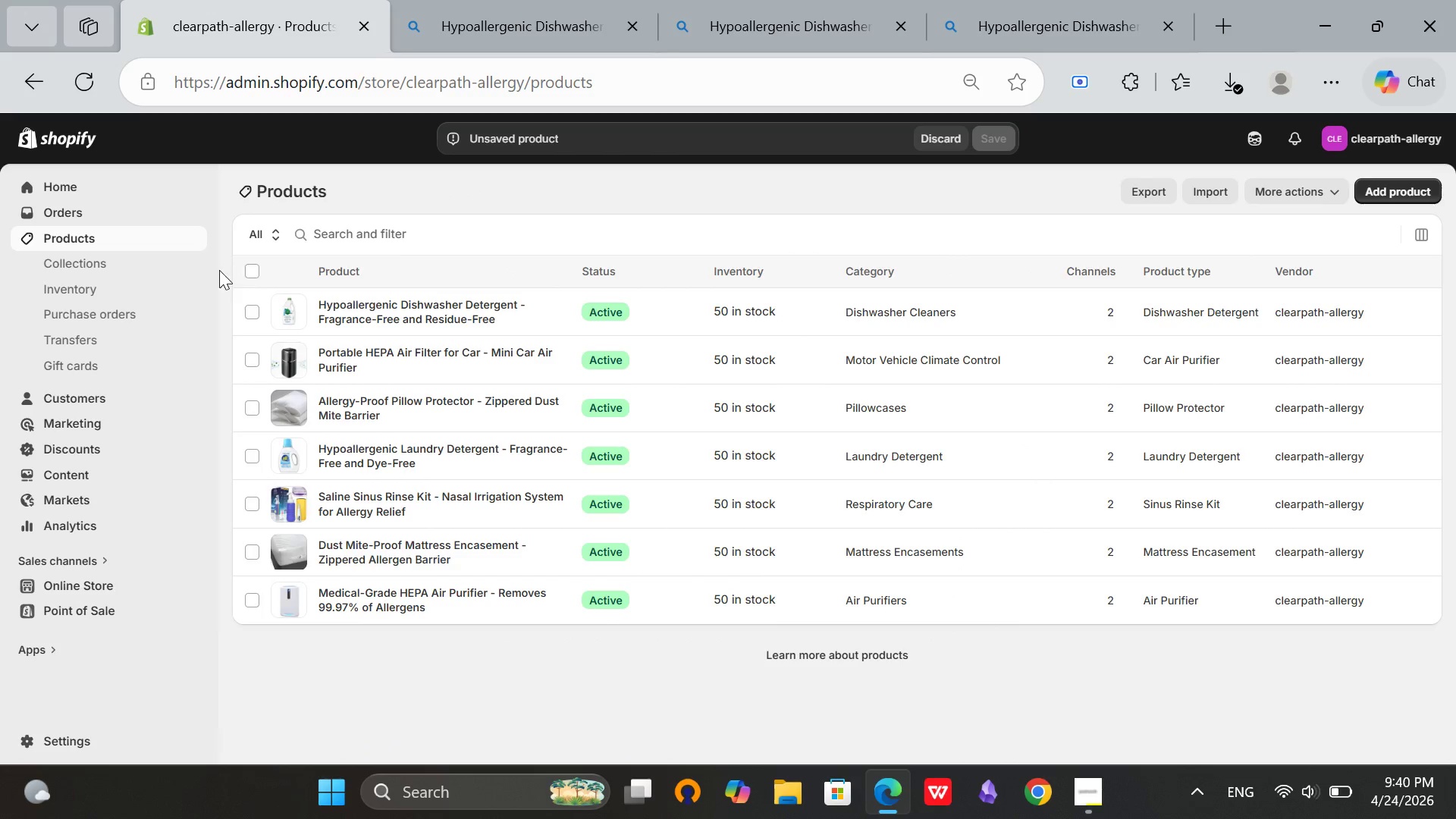 
left_click([249, 262])
 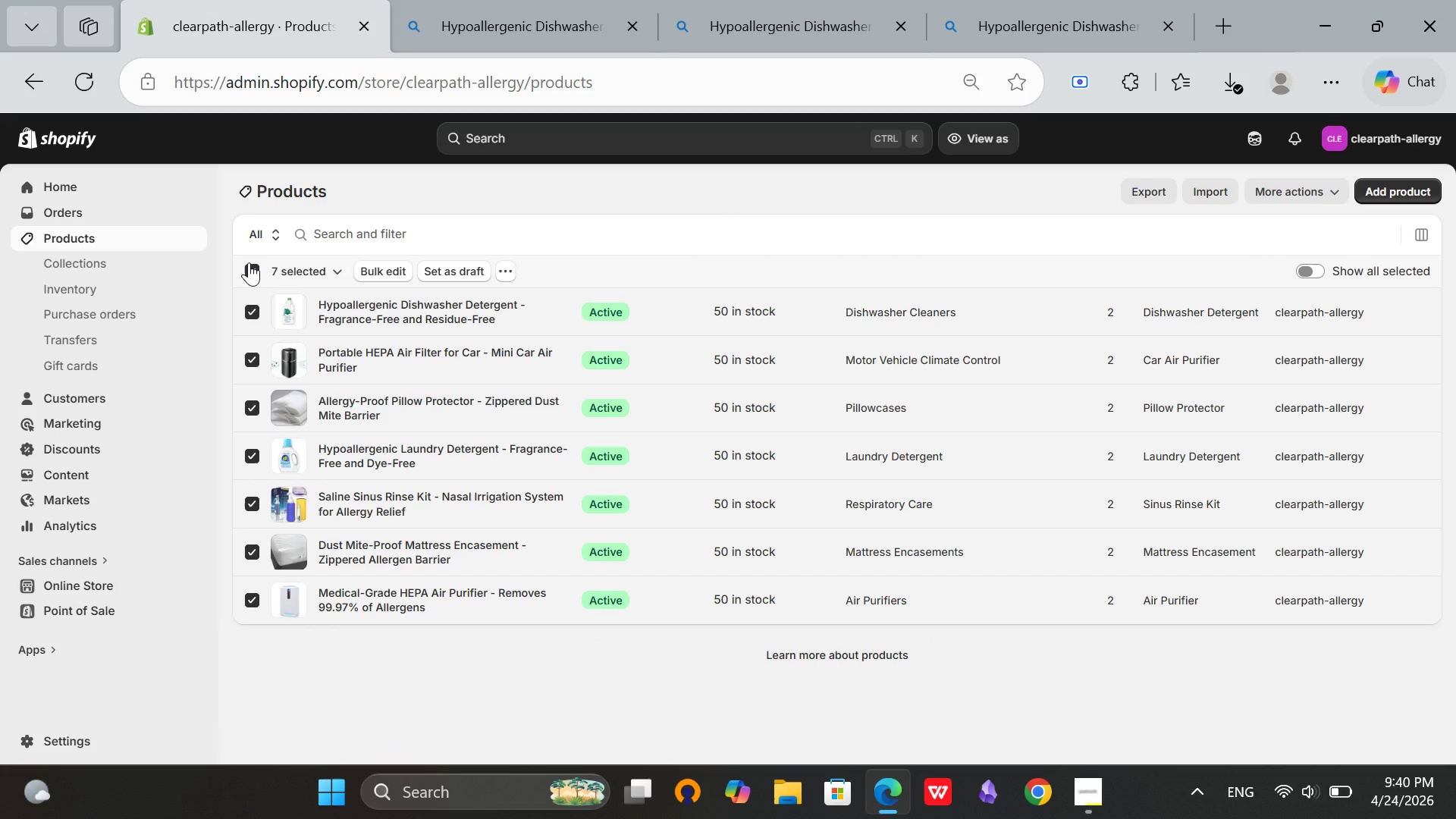 
left_click([249, 262])
 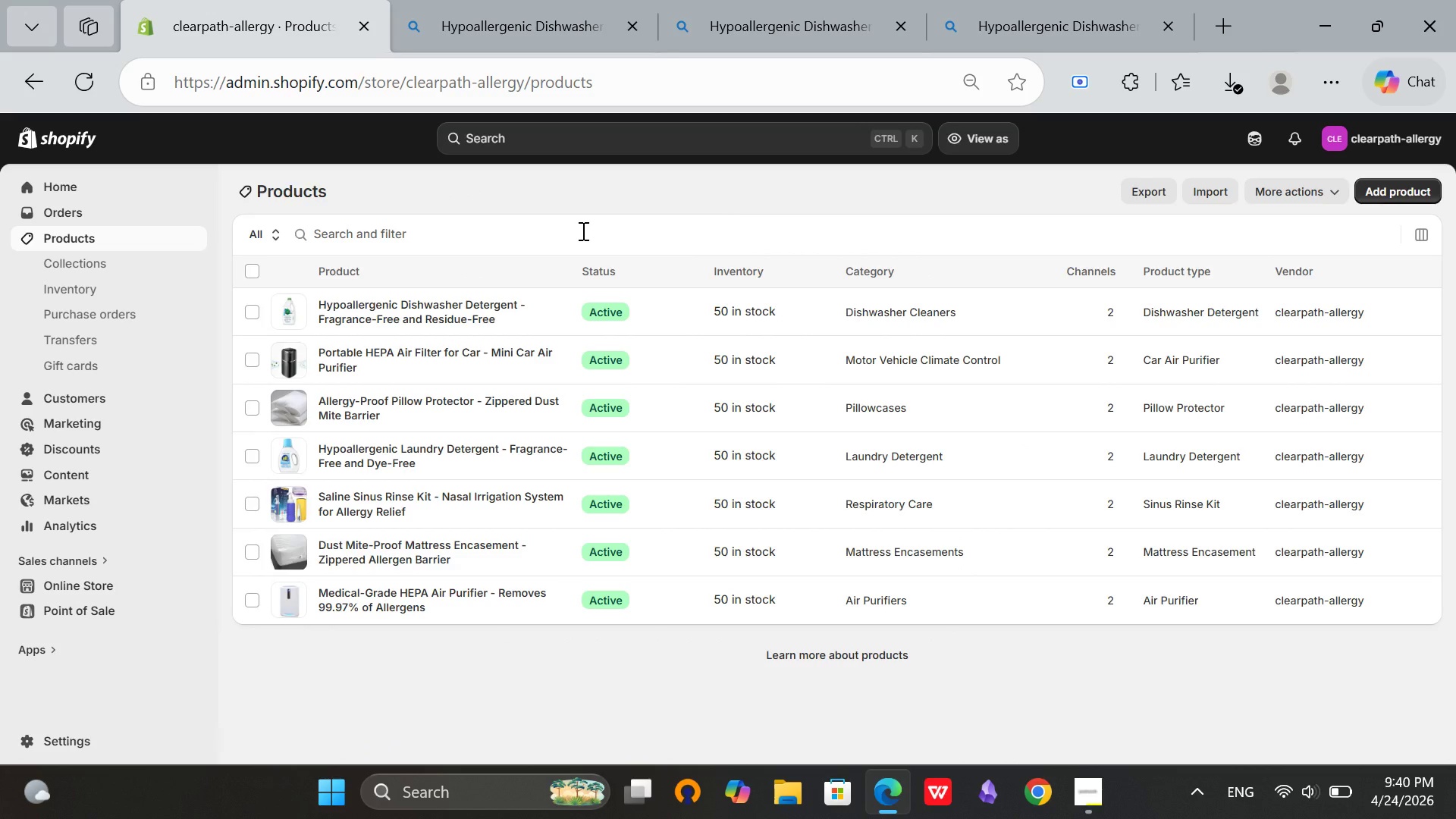 
wait(8.98)
 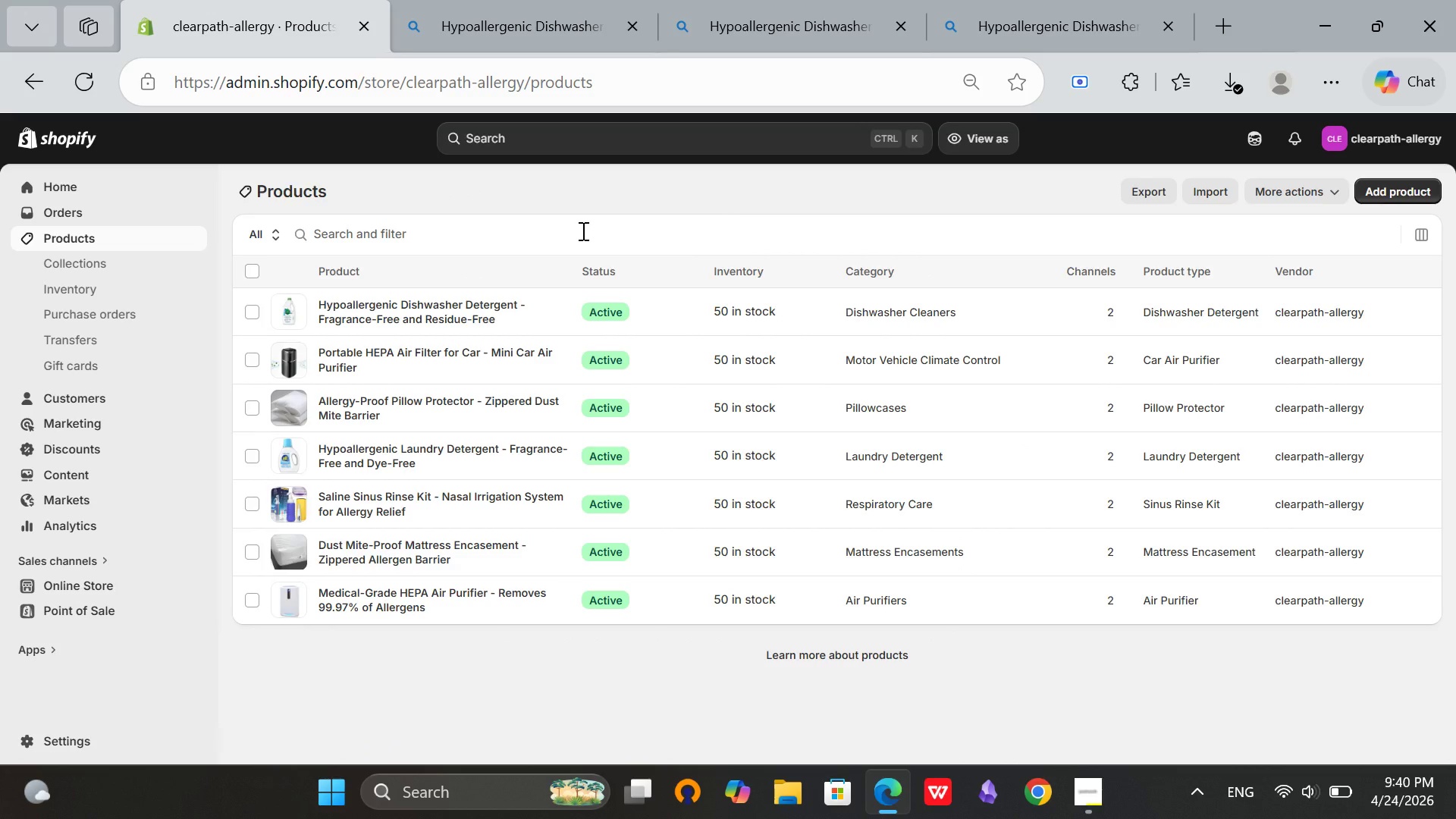 
left_click([1395, 185])
 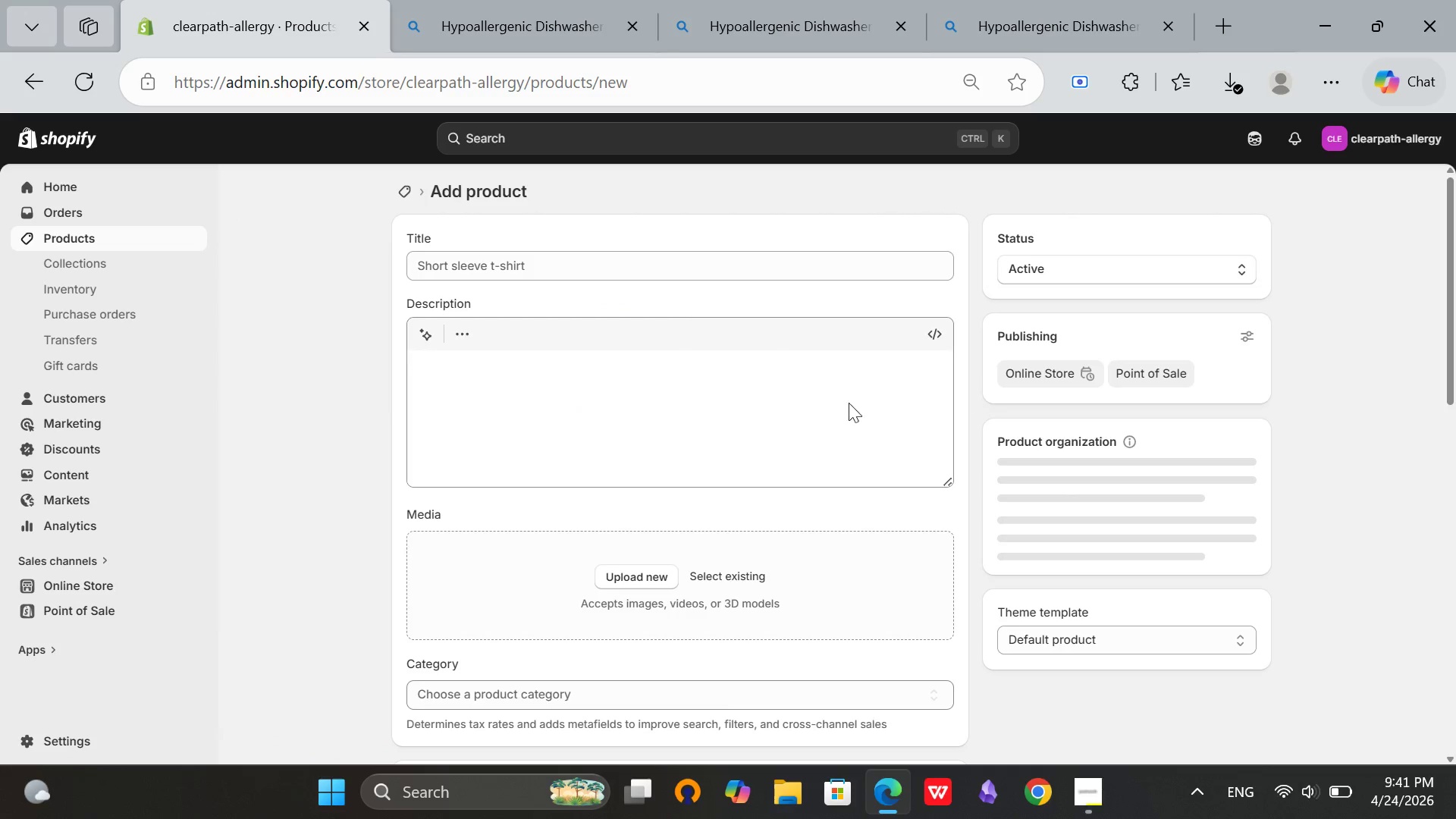 
left_click([534, 268])
 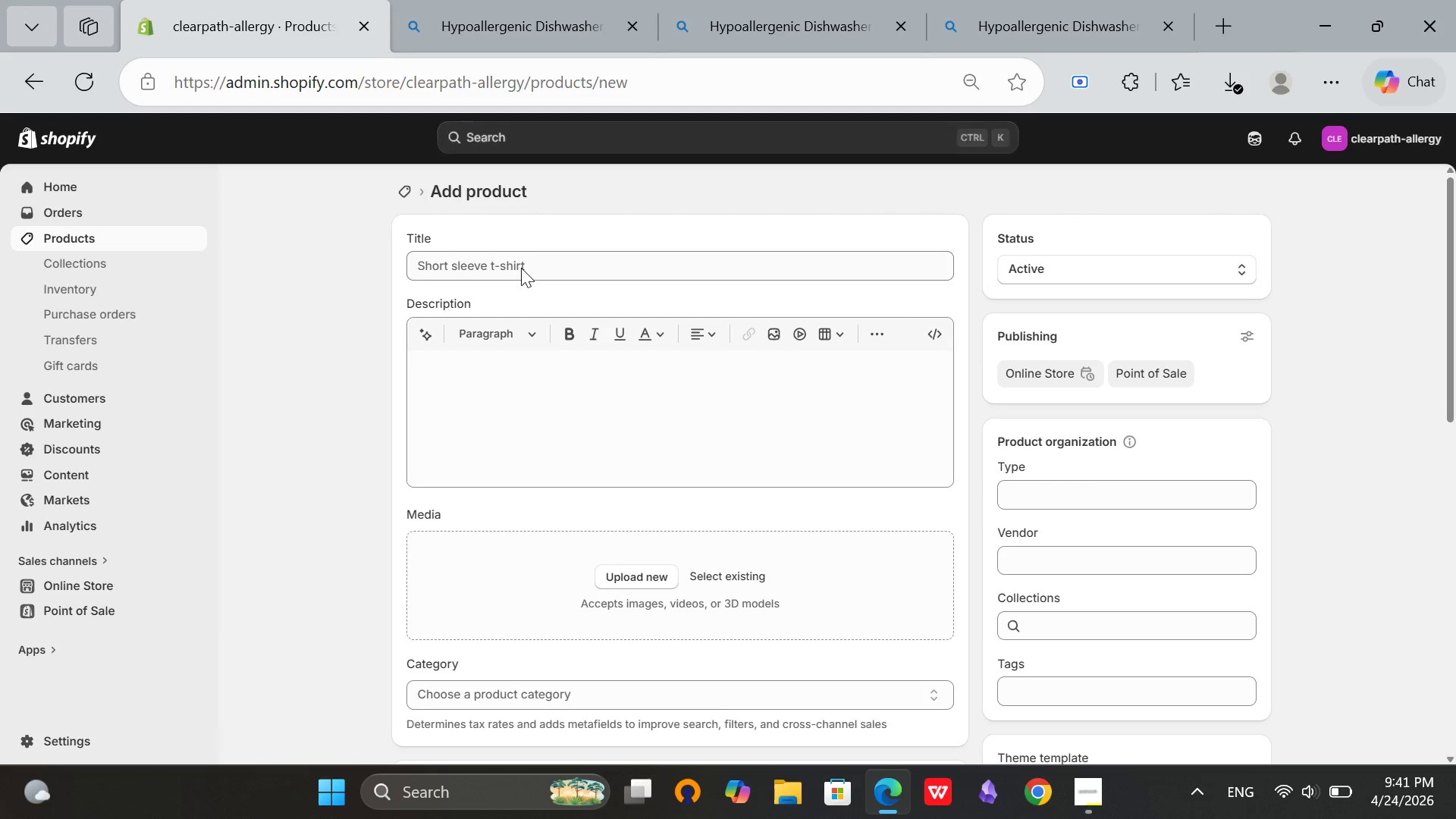 
left_click([511, 268])
 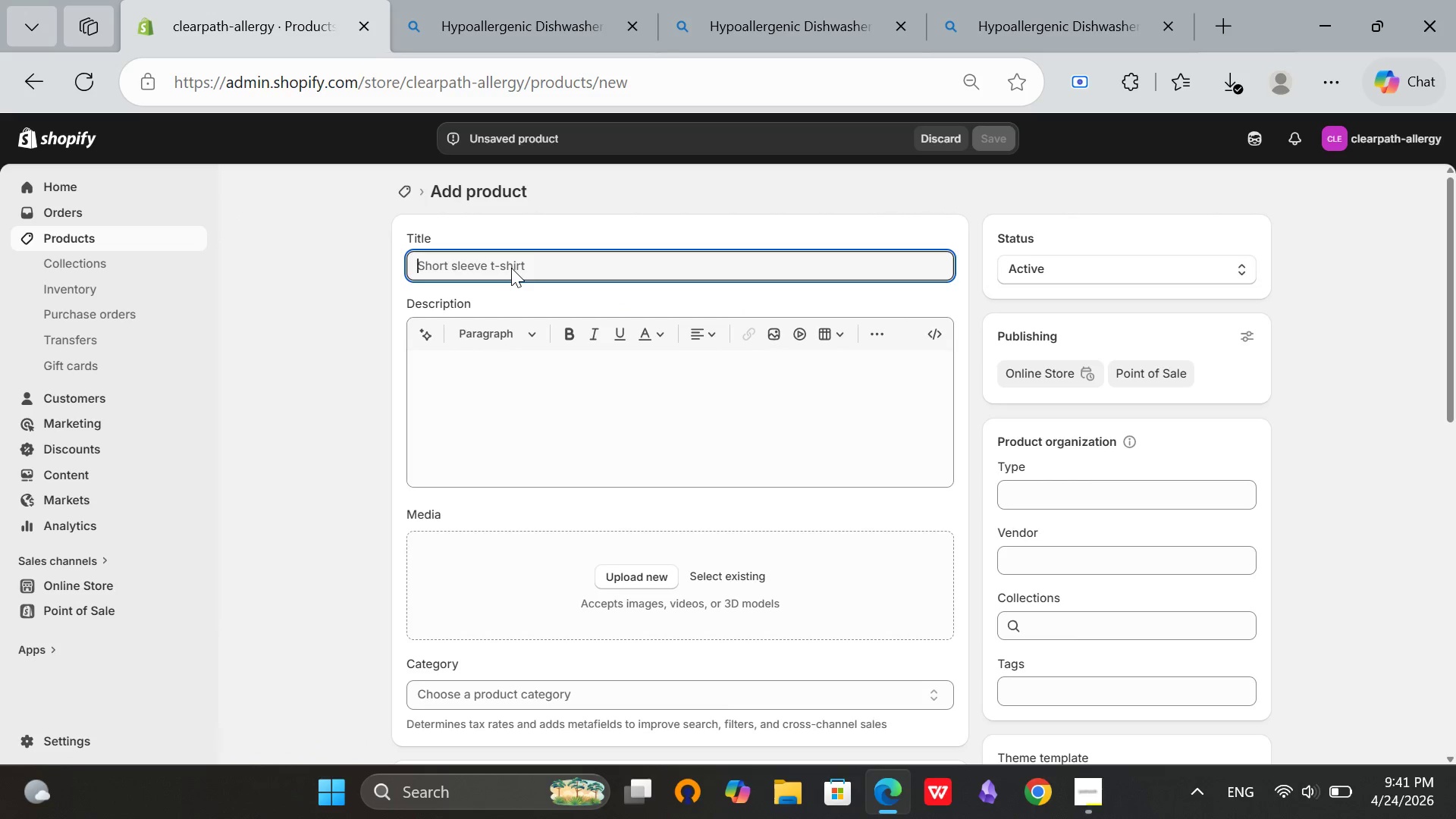 
type(Mold Test Kit for Home - DIY Mold Dtectin)
 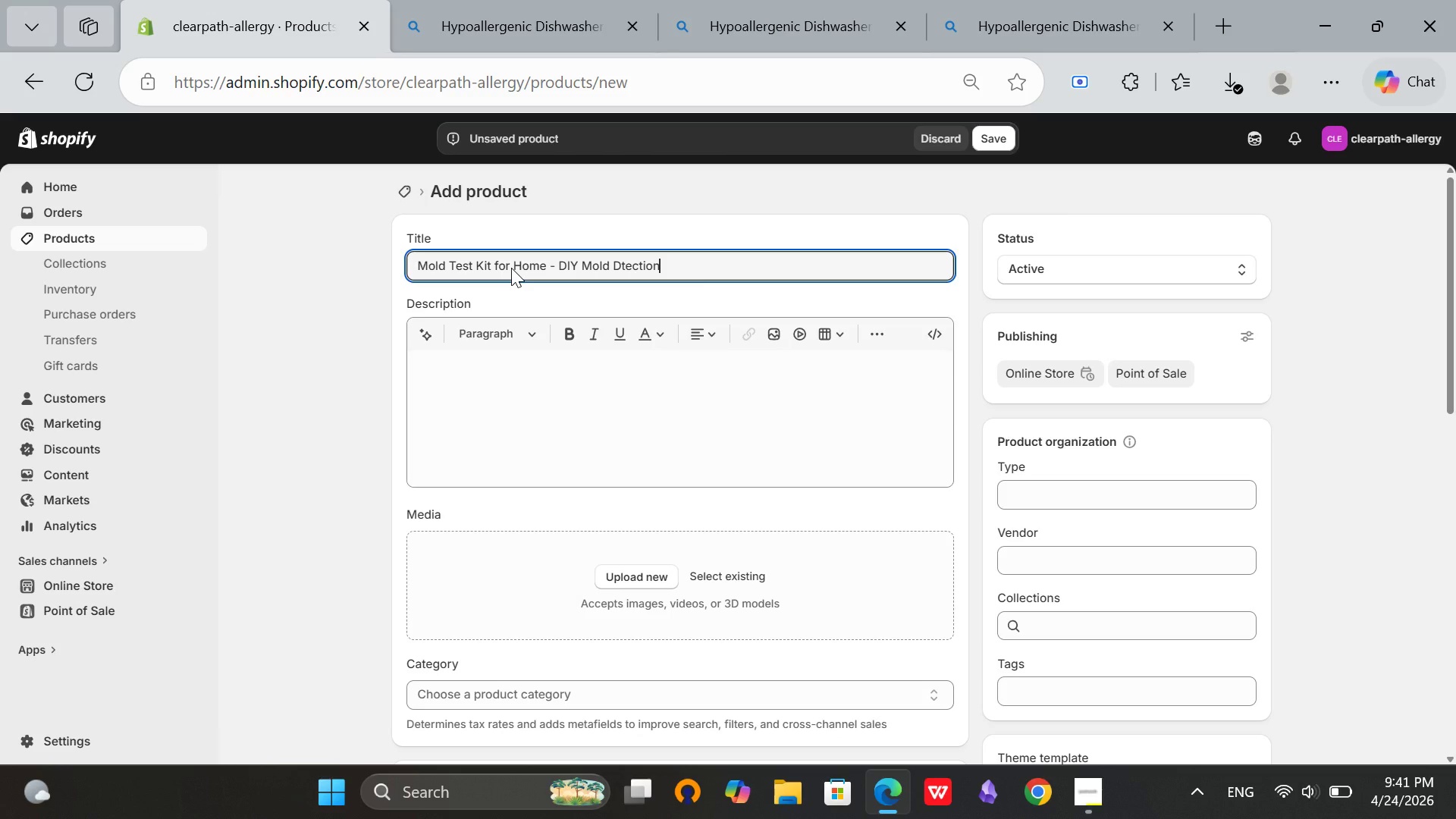 
hold_key(key=O, duration=0.31)
 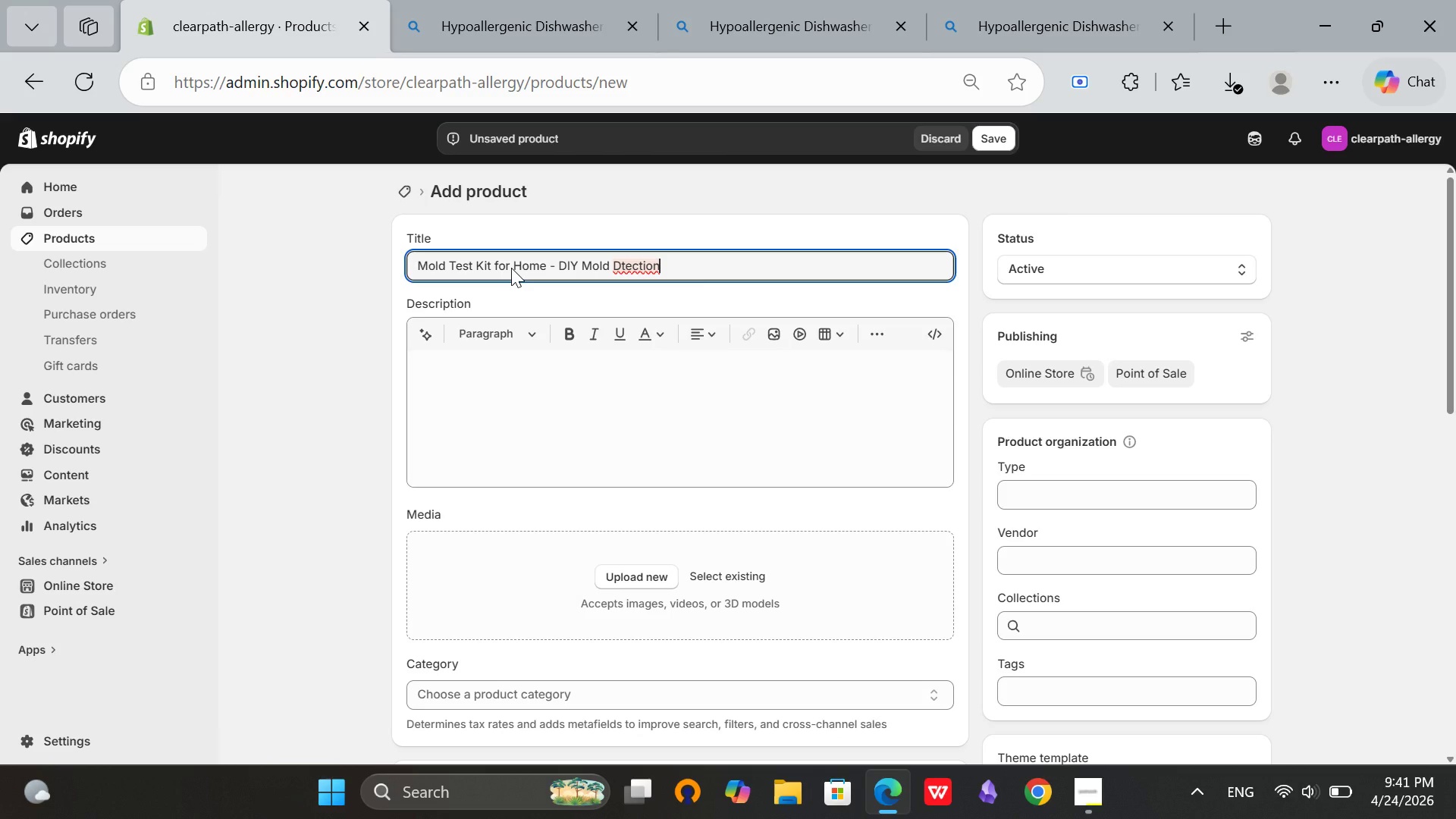 
hold_key(key=ArrowLeft, duration=0.64)
 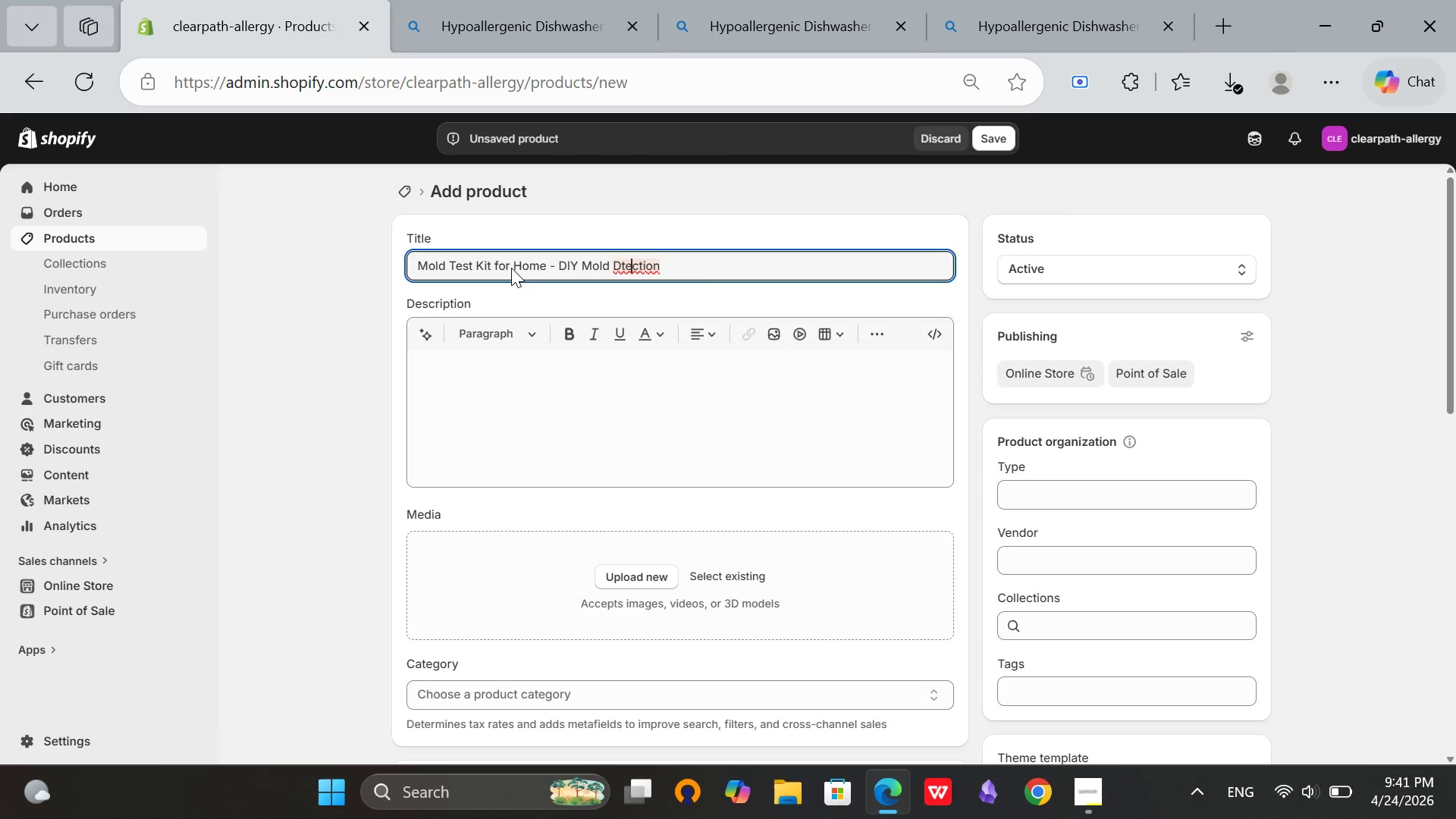 
key(ArrowLeft)
 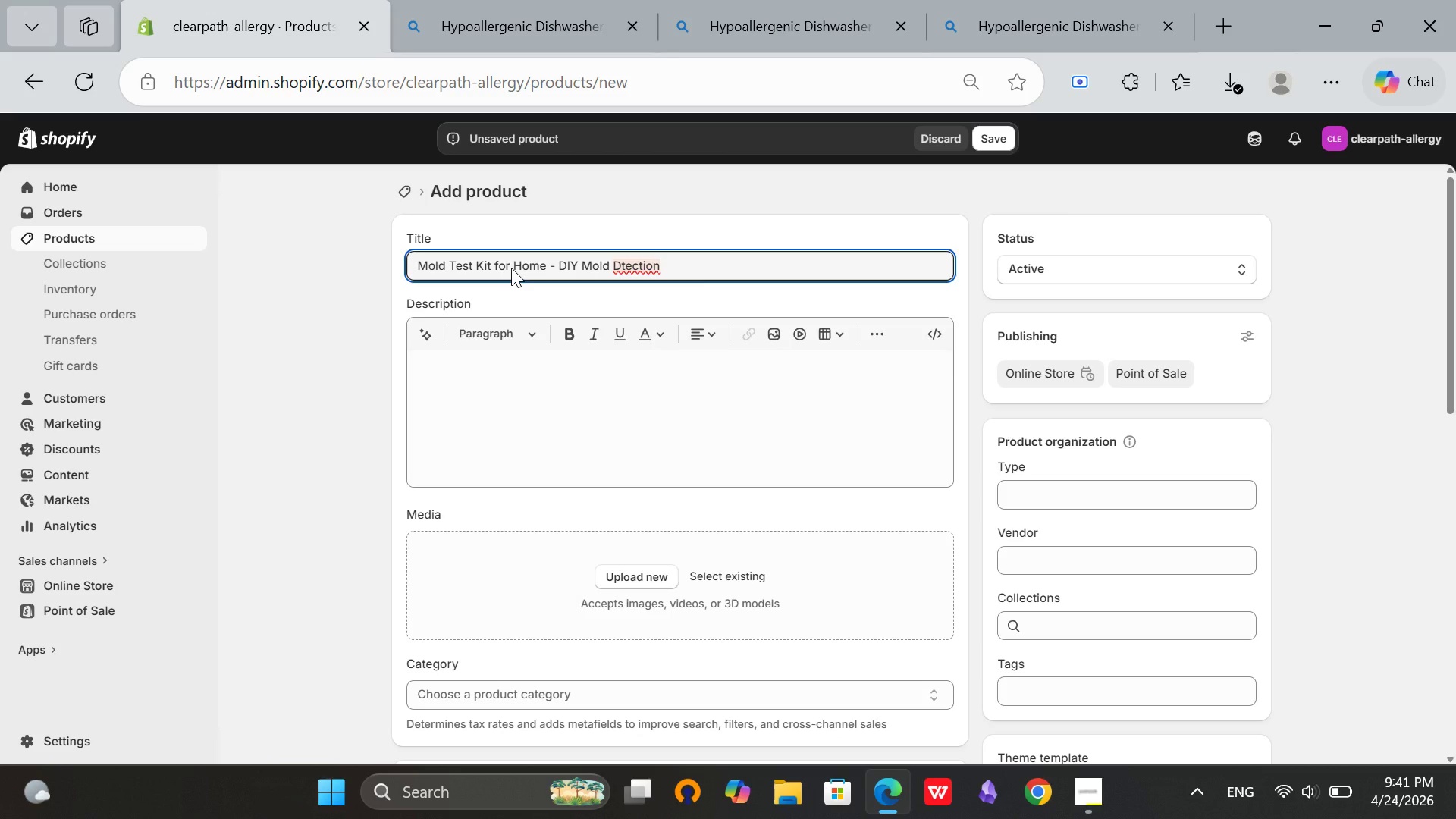 
key(E)
 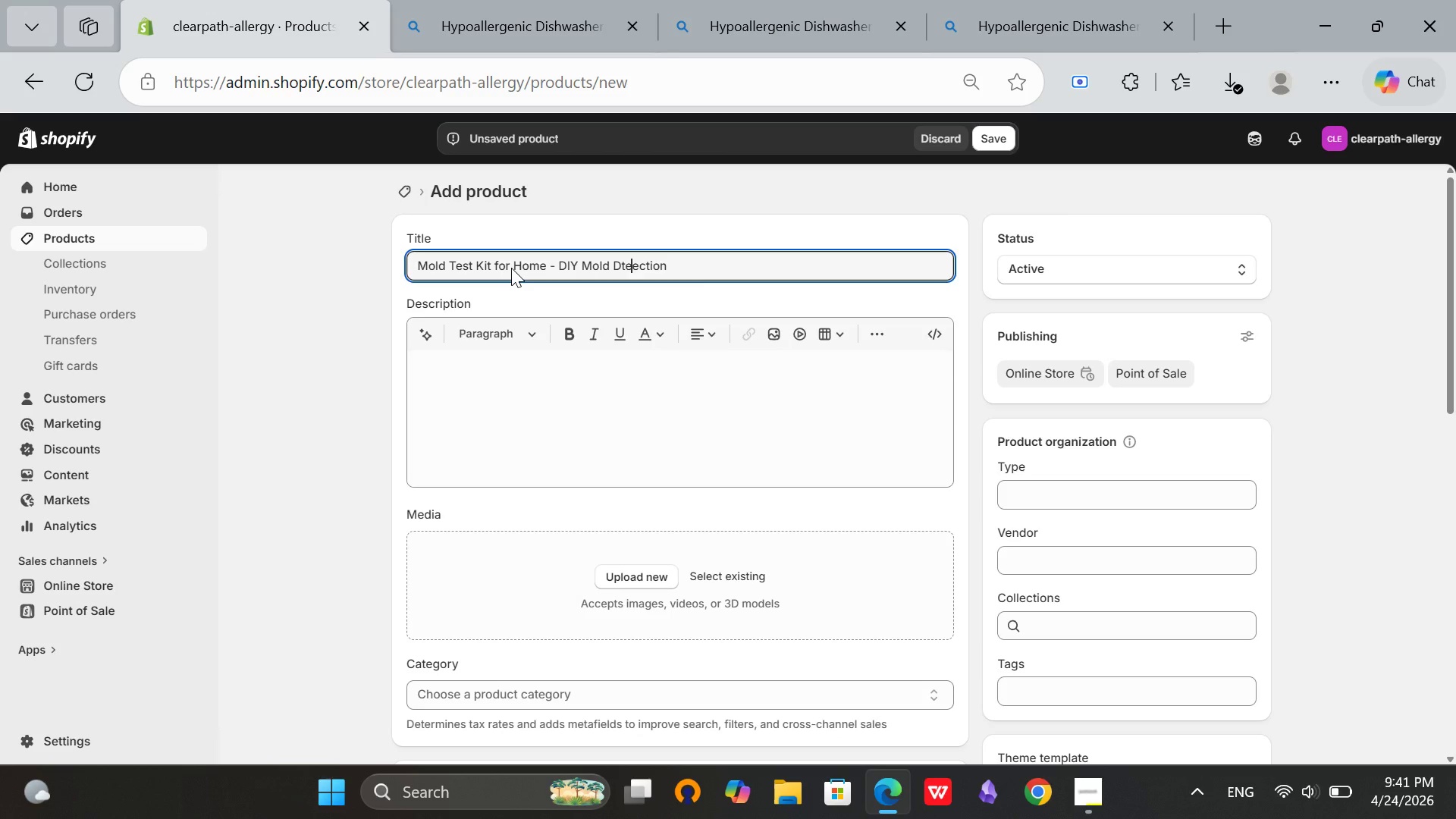 
key(ArrowRight)
 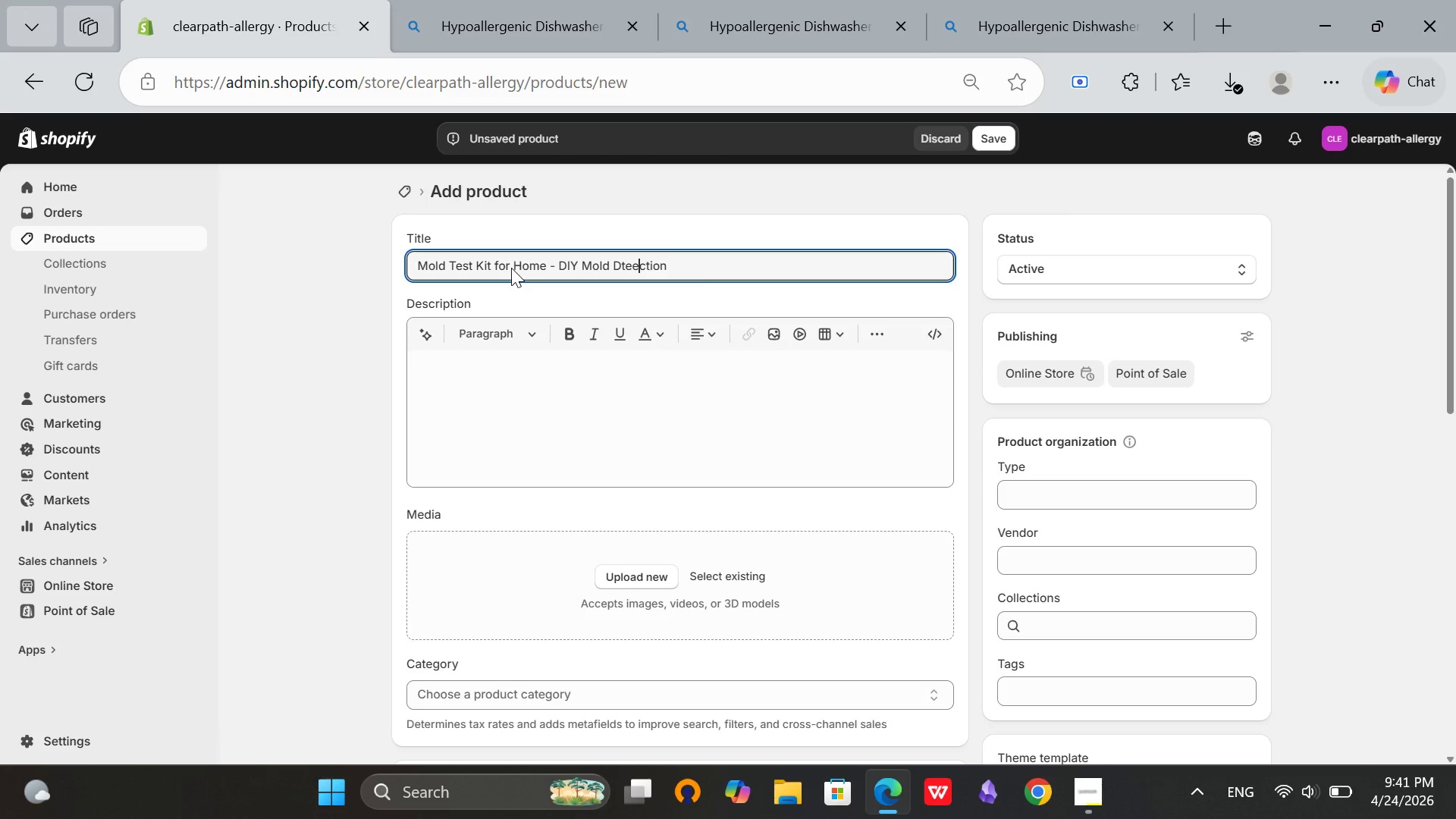 
key(Backspace)
key(Backspace)
key(Backspace)
type(ete)
 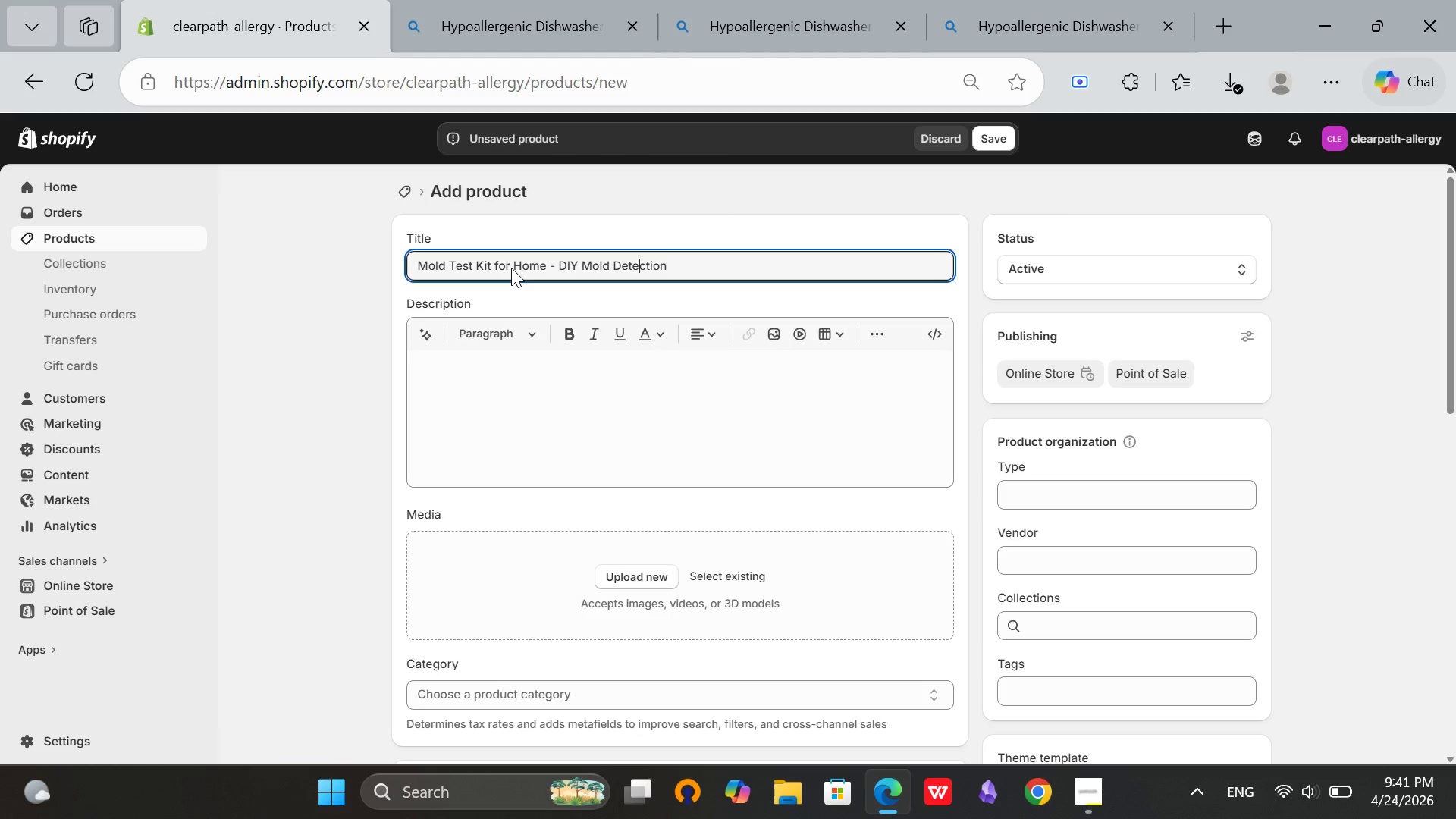 
key(ArrowRight)
 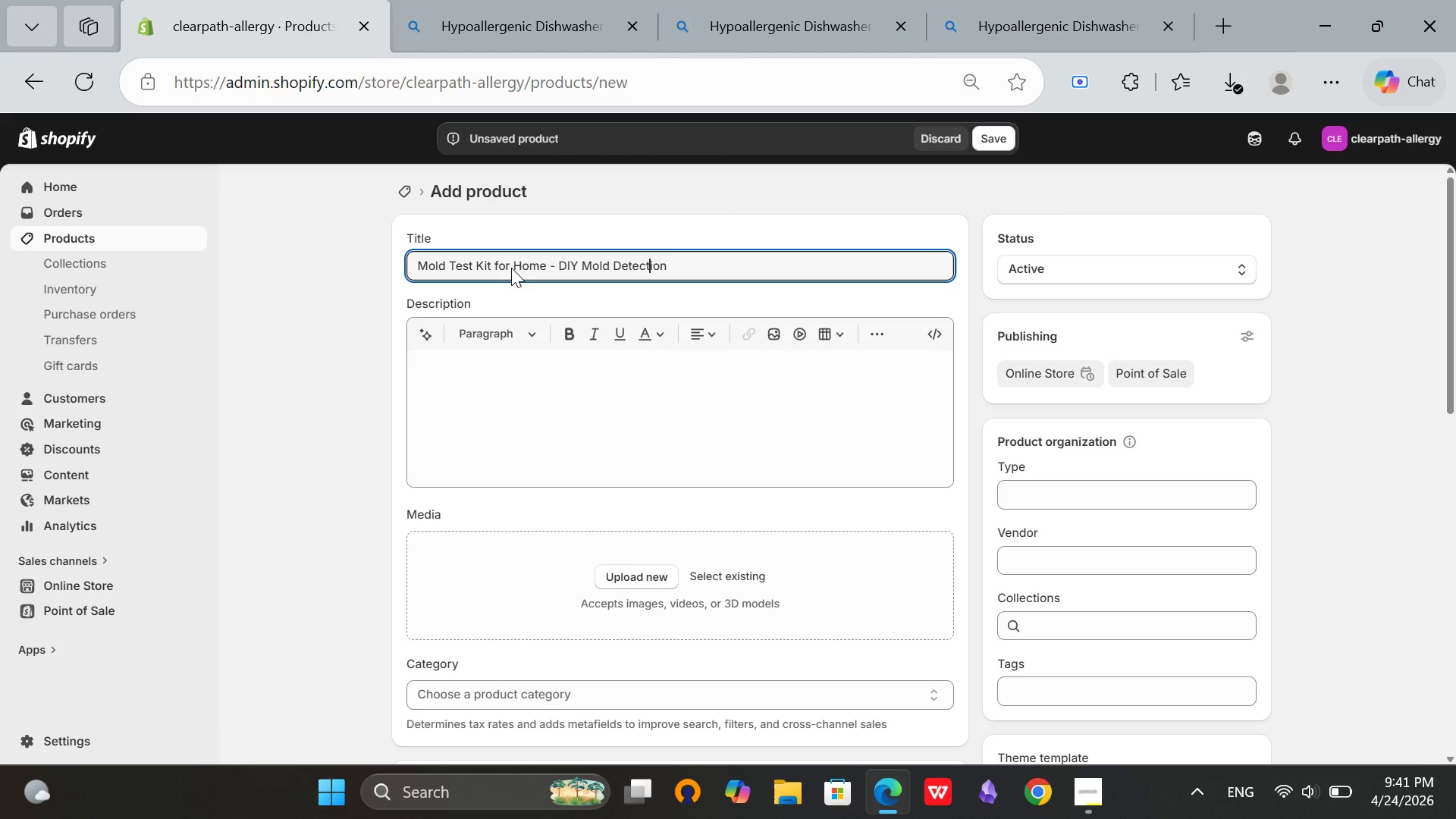 
key(ArrowRight)
 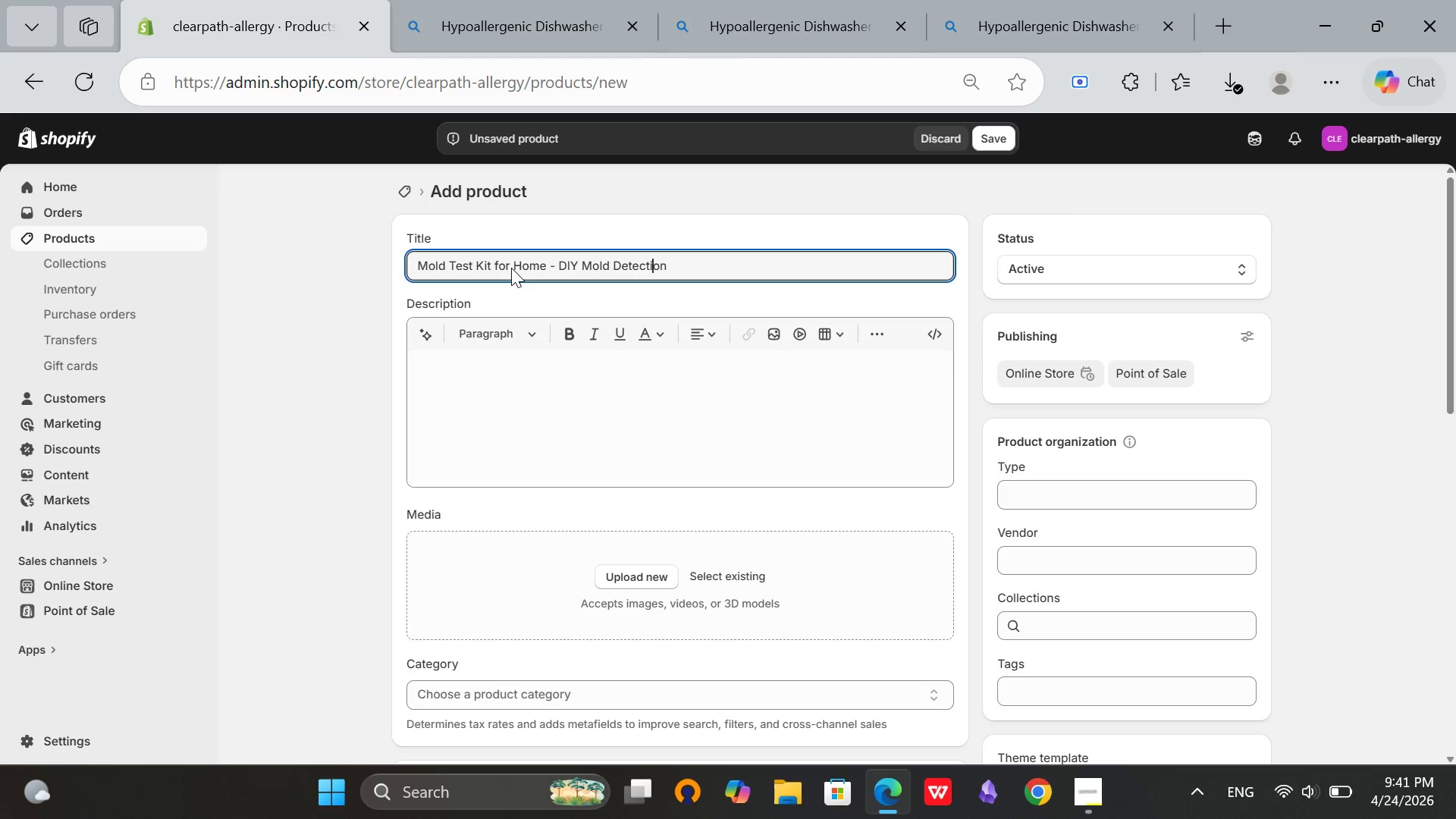 
key(ArrowRight)
 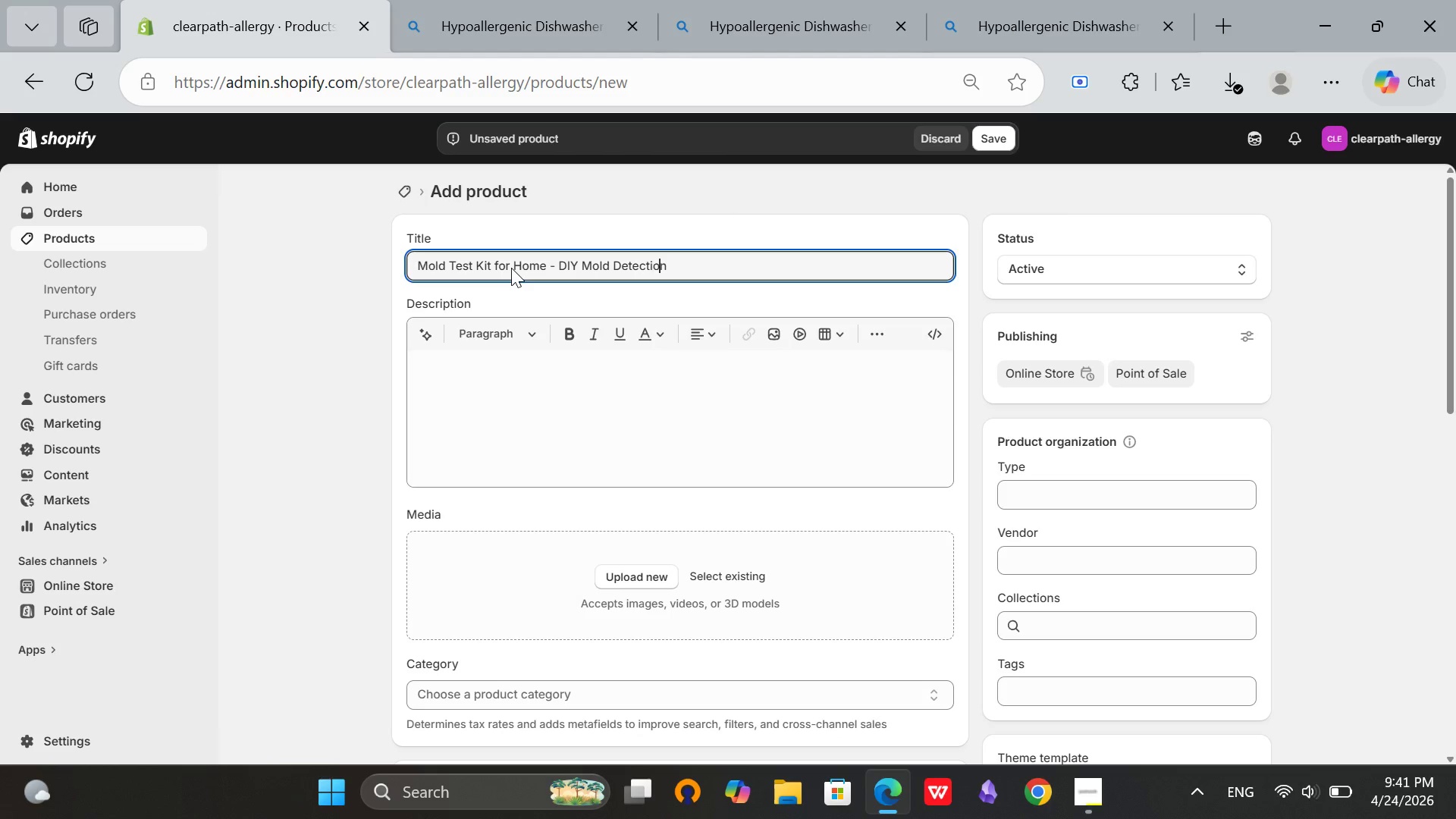 
key(ArrowRight)
 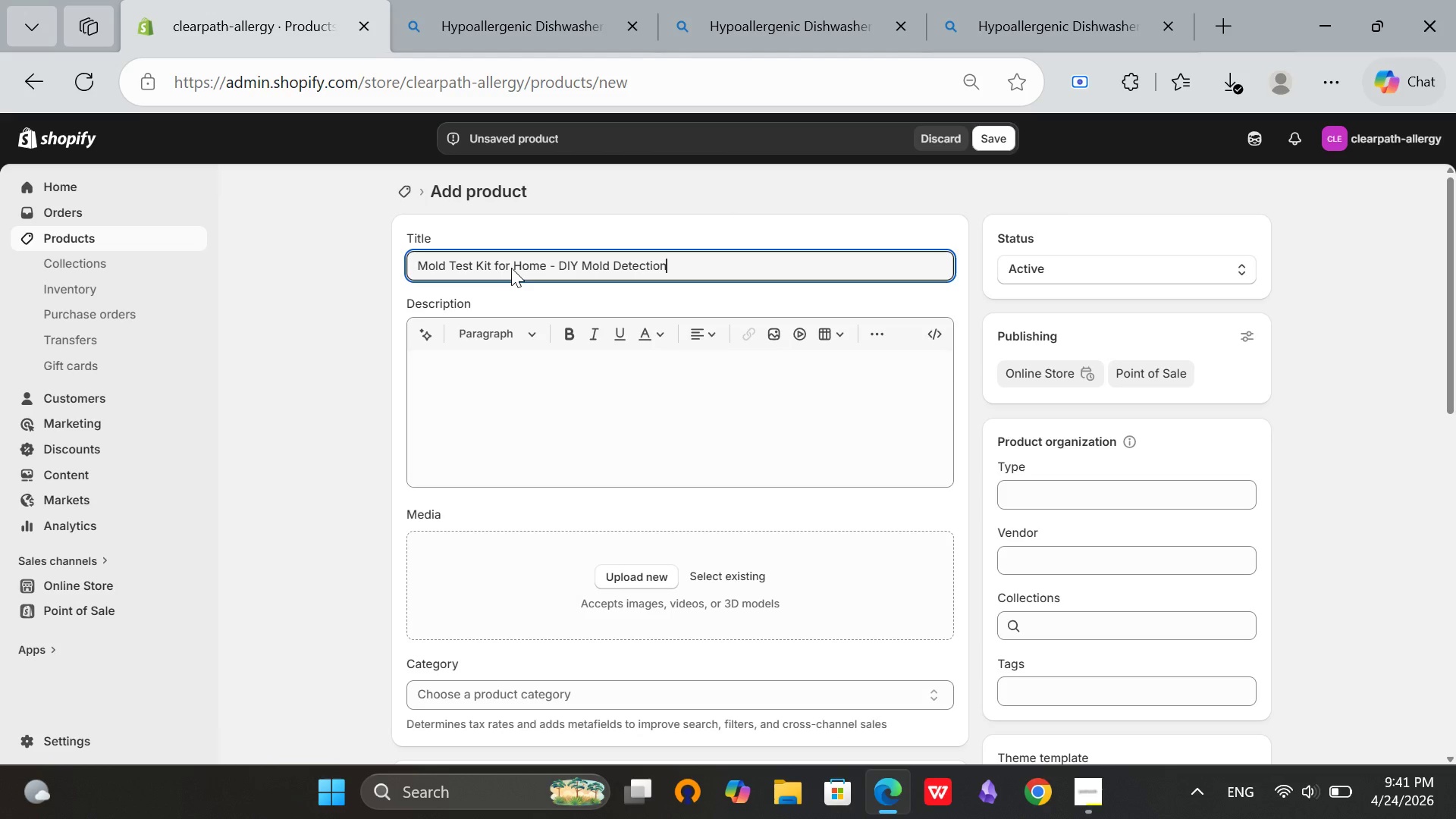 
key(ArrowRight)
 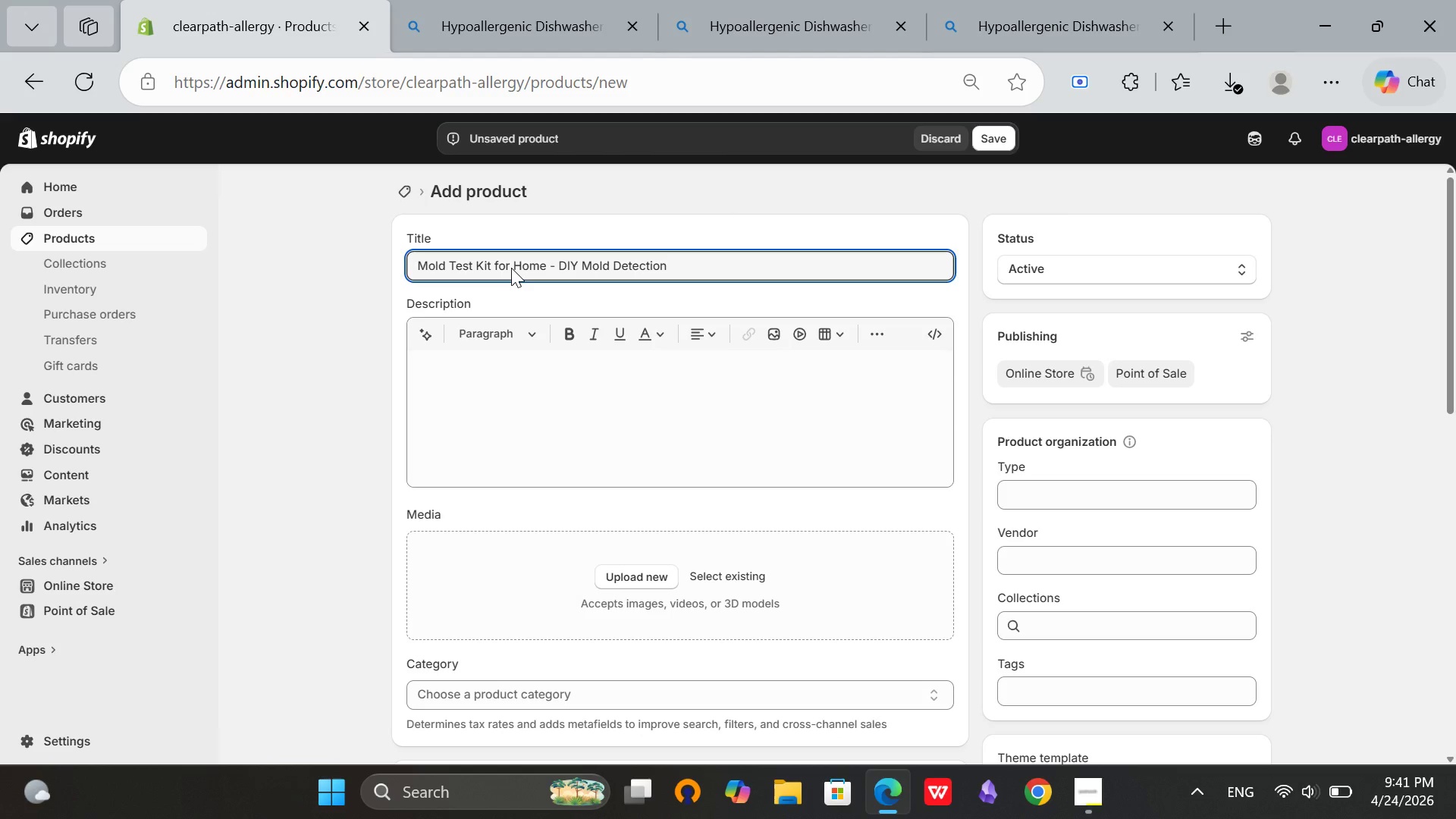 
type( and Testing)
 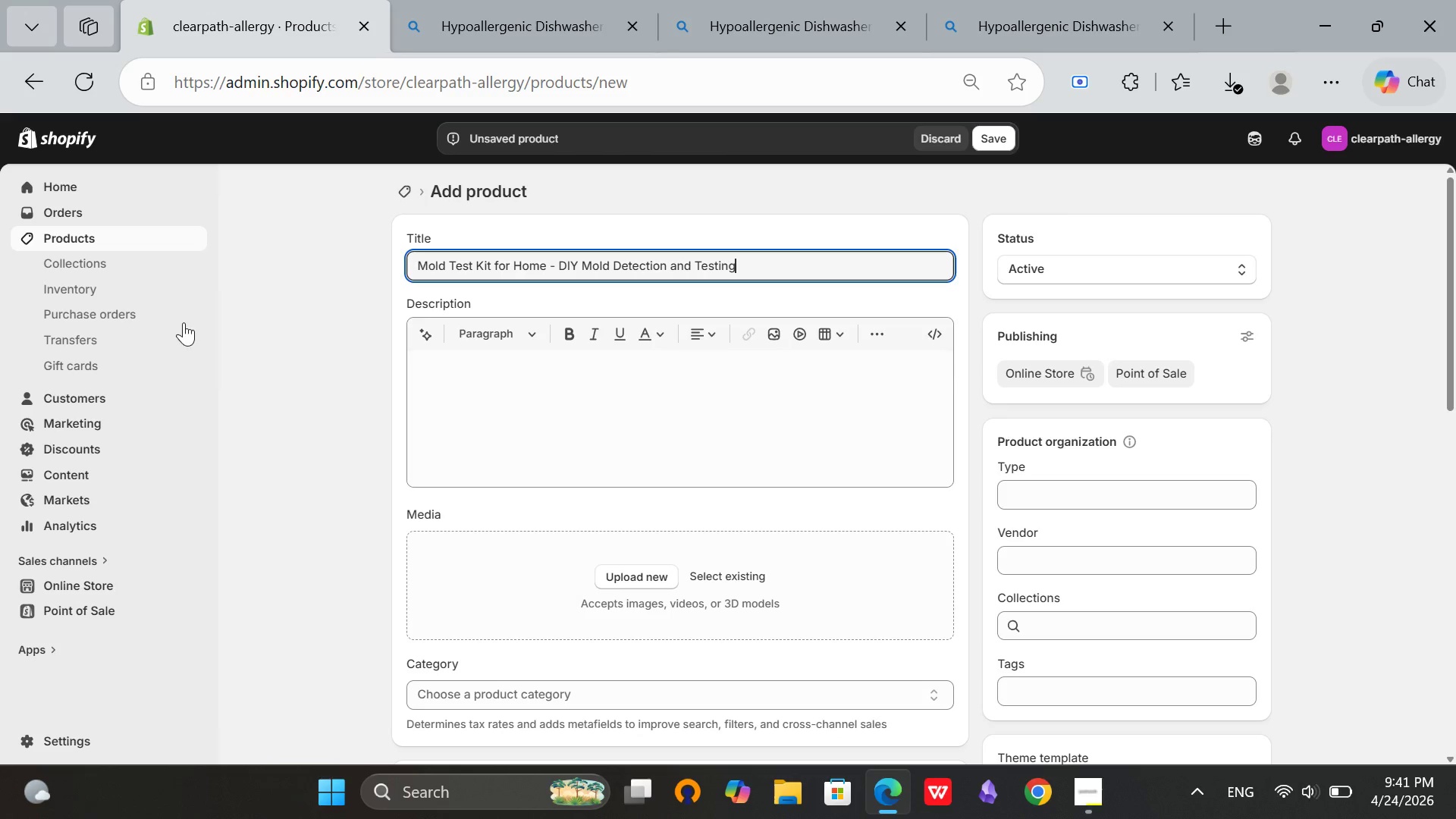 
wait(7.8)
 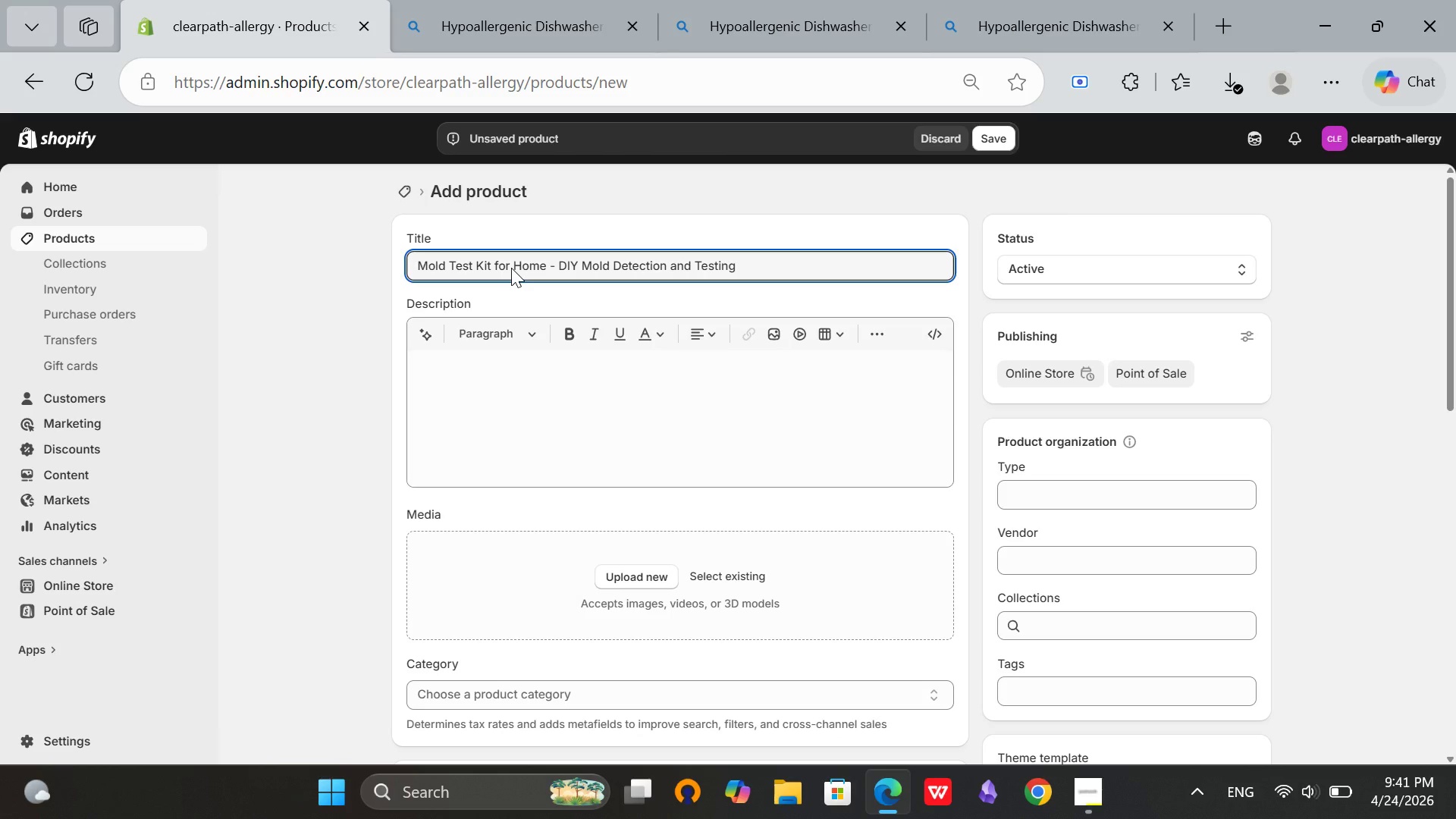 
scroll: coordinate [1247, 425], scroll_direction: down, amount: 2.0
 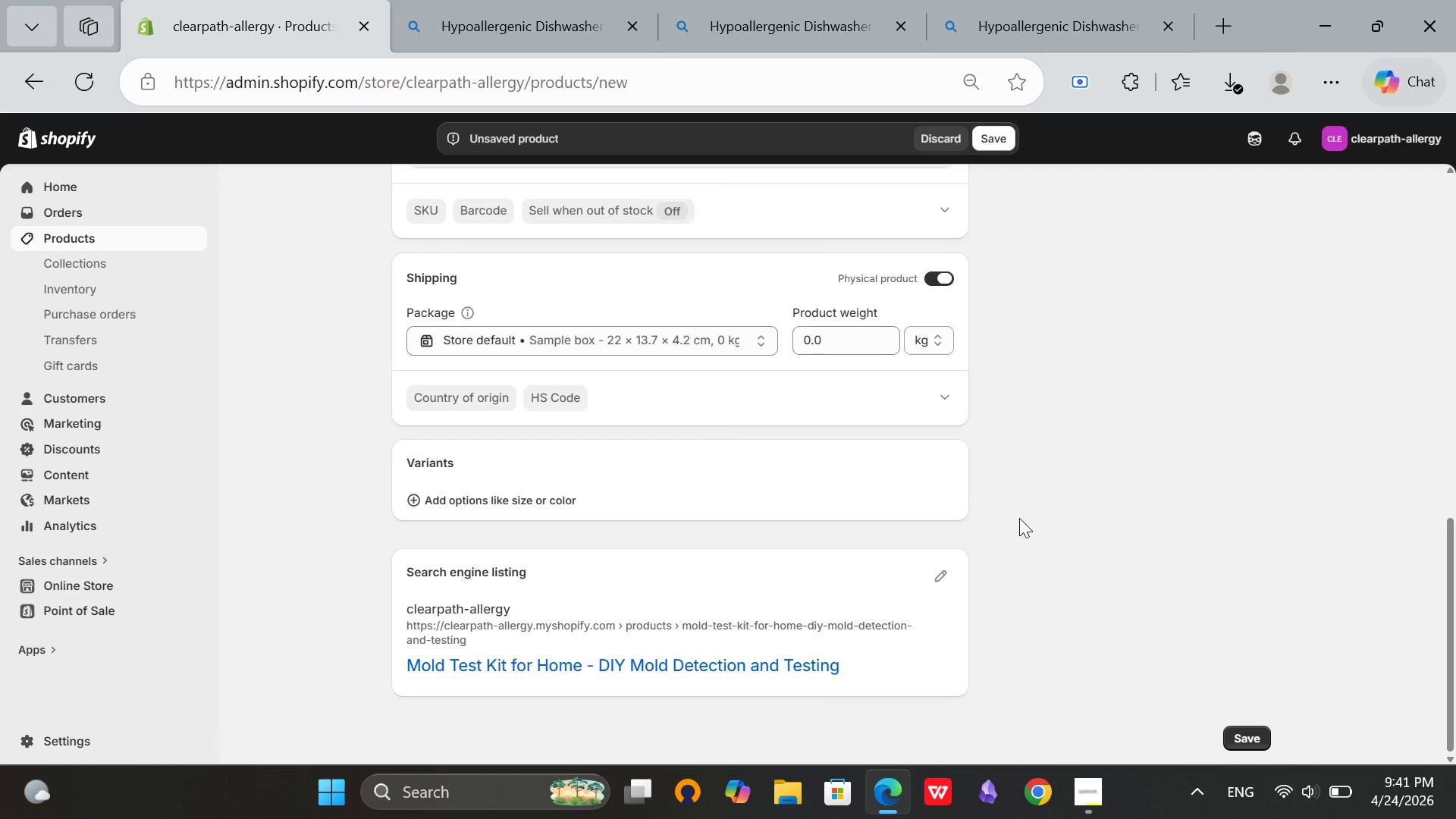 
left_click([727, 421])
 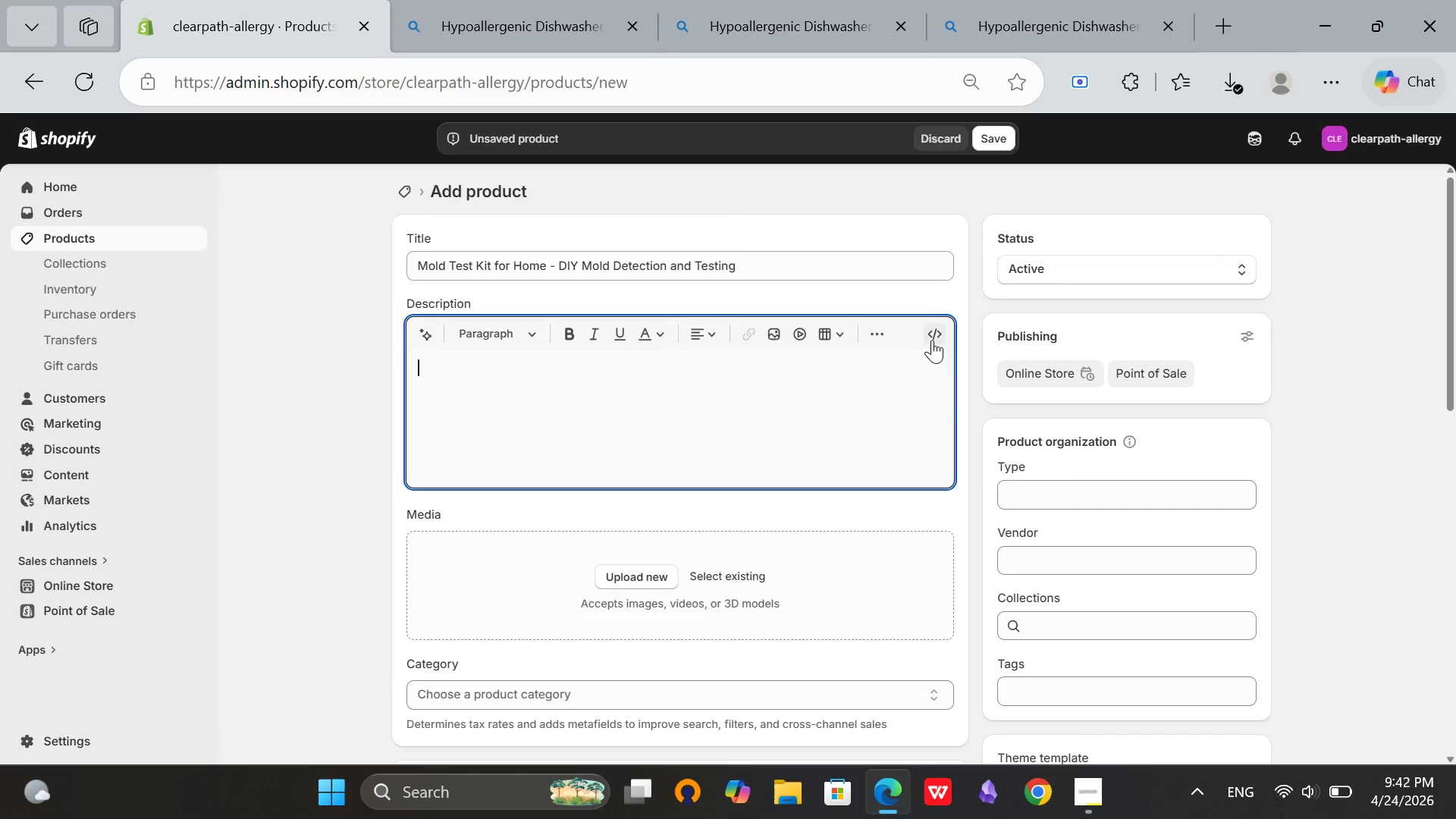 
scroll: coordinate [965, 562], scroll_direction: up, amount: 12.0
 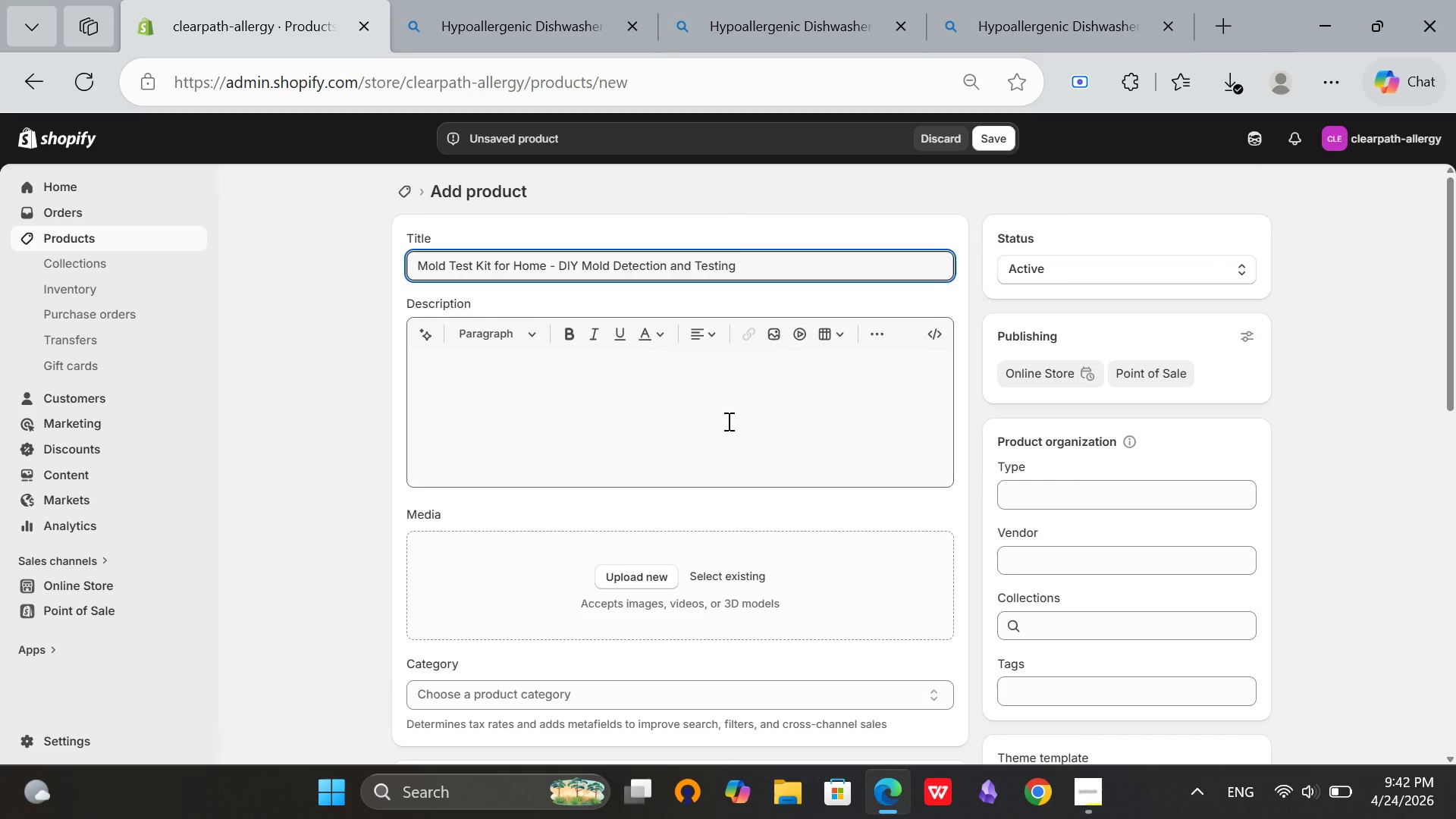 
left_click([932, 340])
 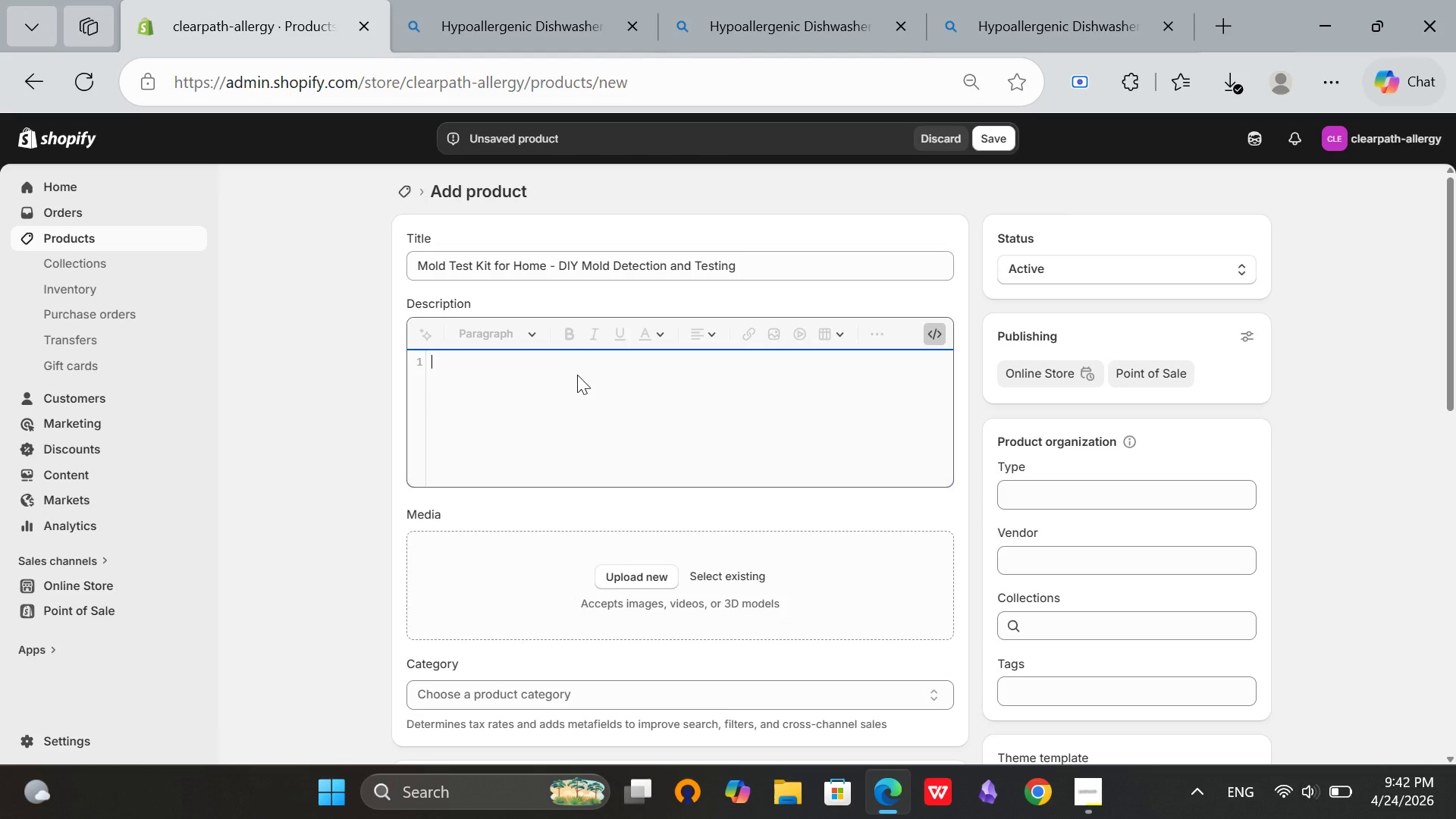 
left_click([577, 375])
 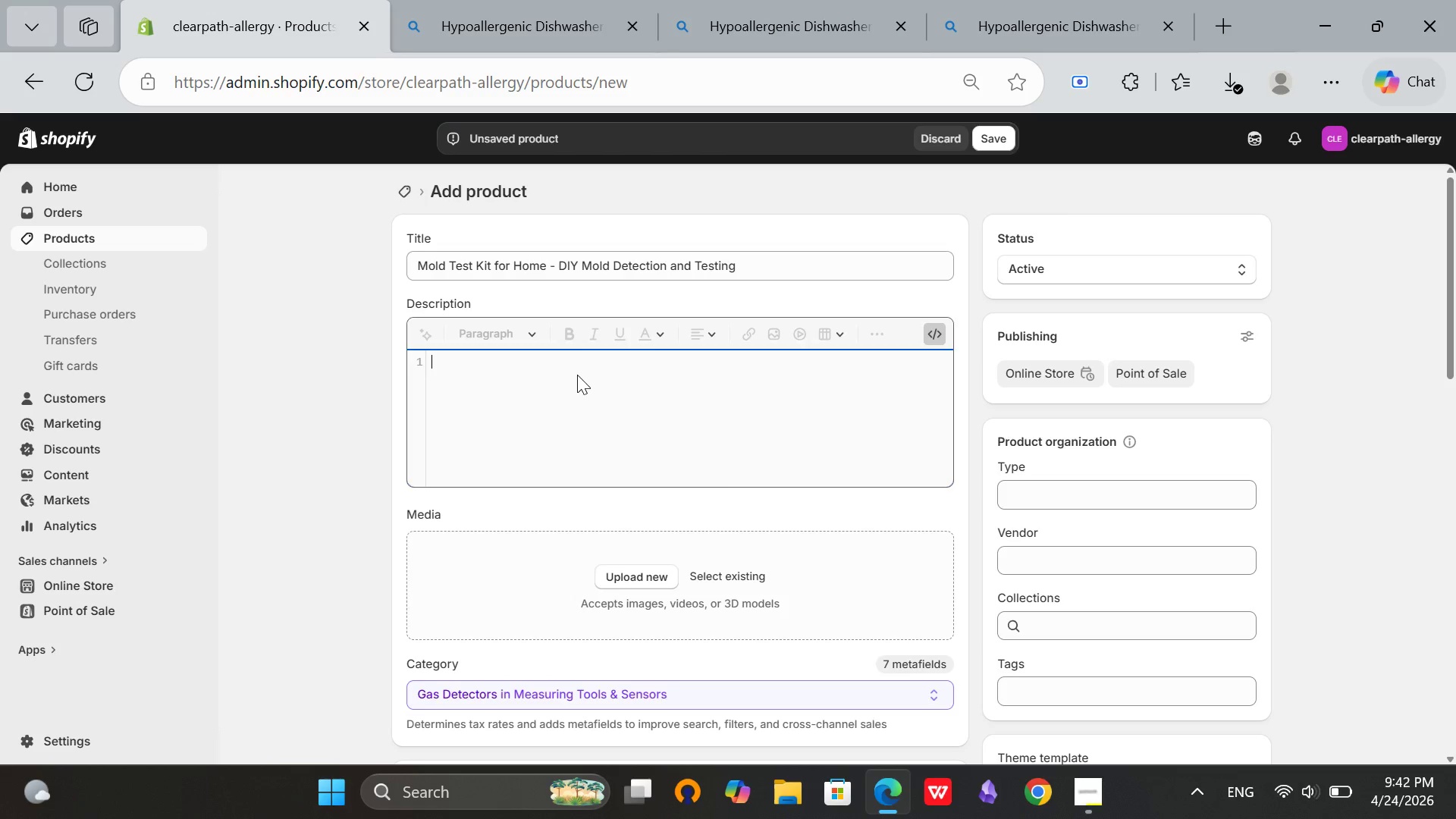 
wait(7.61)
 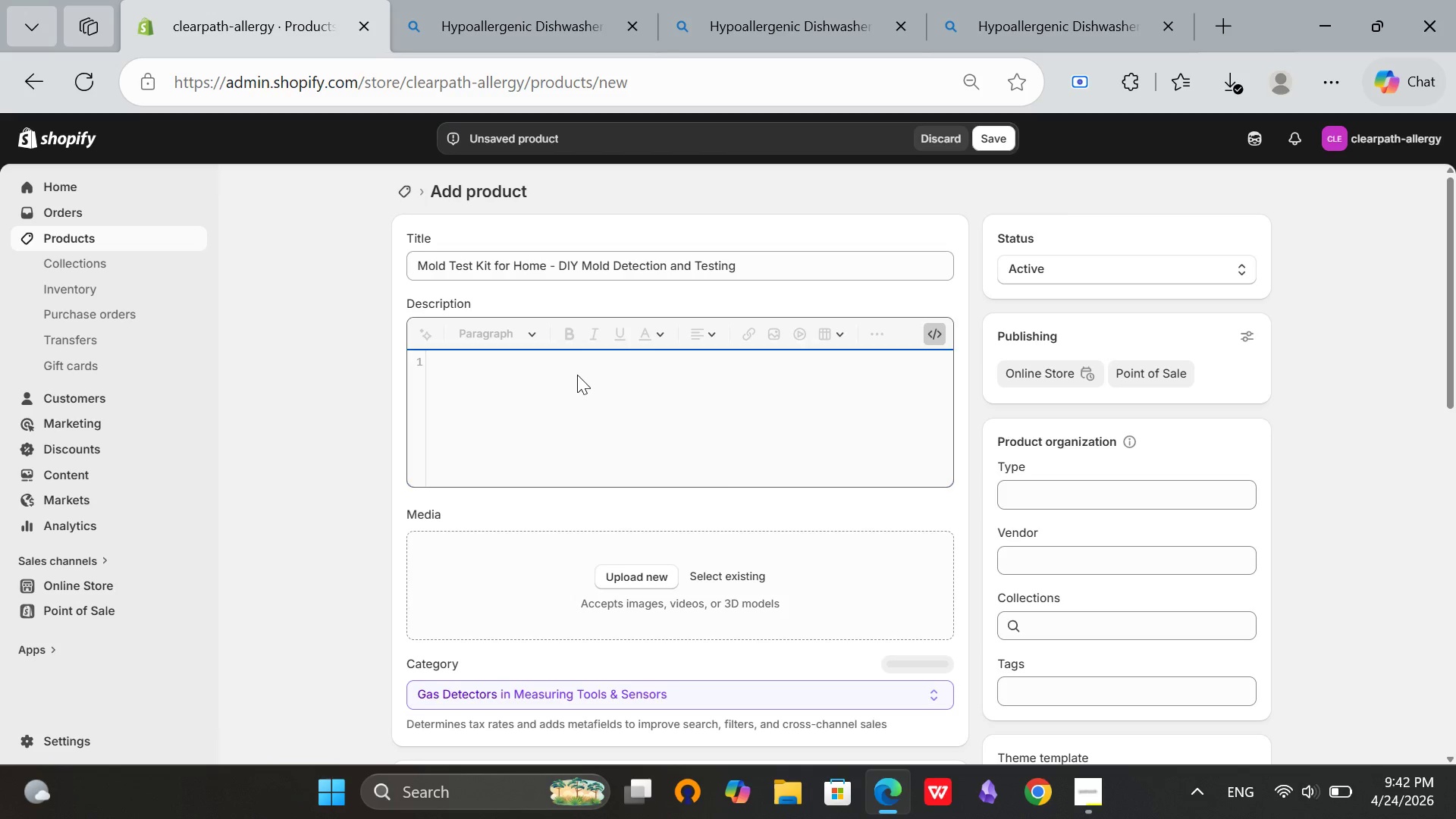 
type(<p>Mold Test Kit for Home dr)
key(Backspace)
type(etects mold spores in air and on surfaces. Labr)
key(Backspace)
type(oratory analysis included. Results within)
 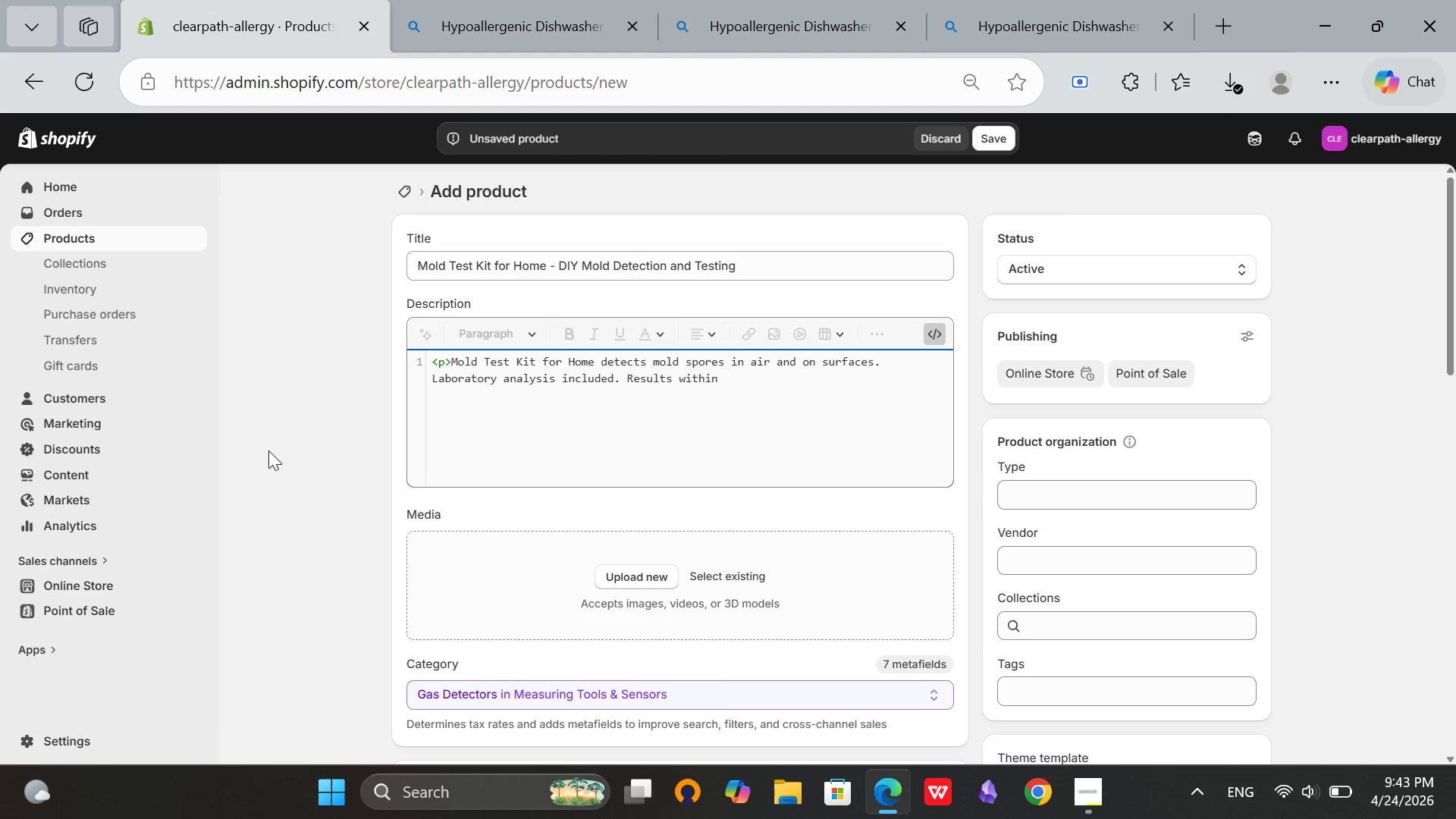 
type( 7 days. Identifies)
 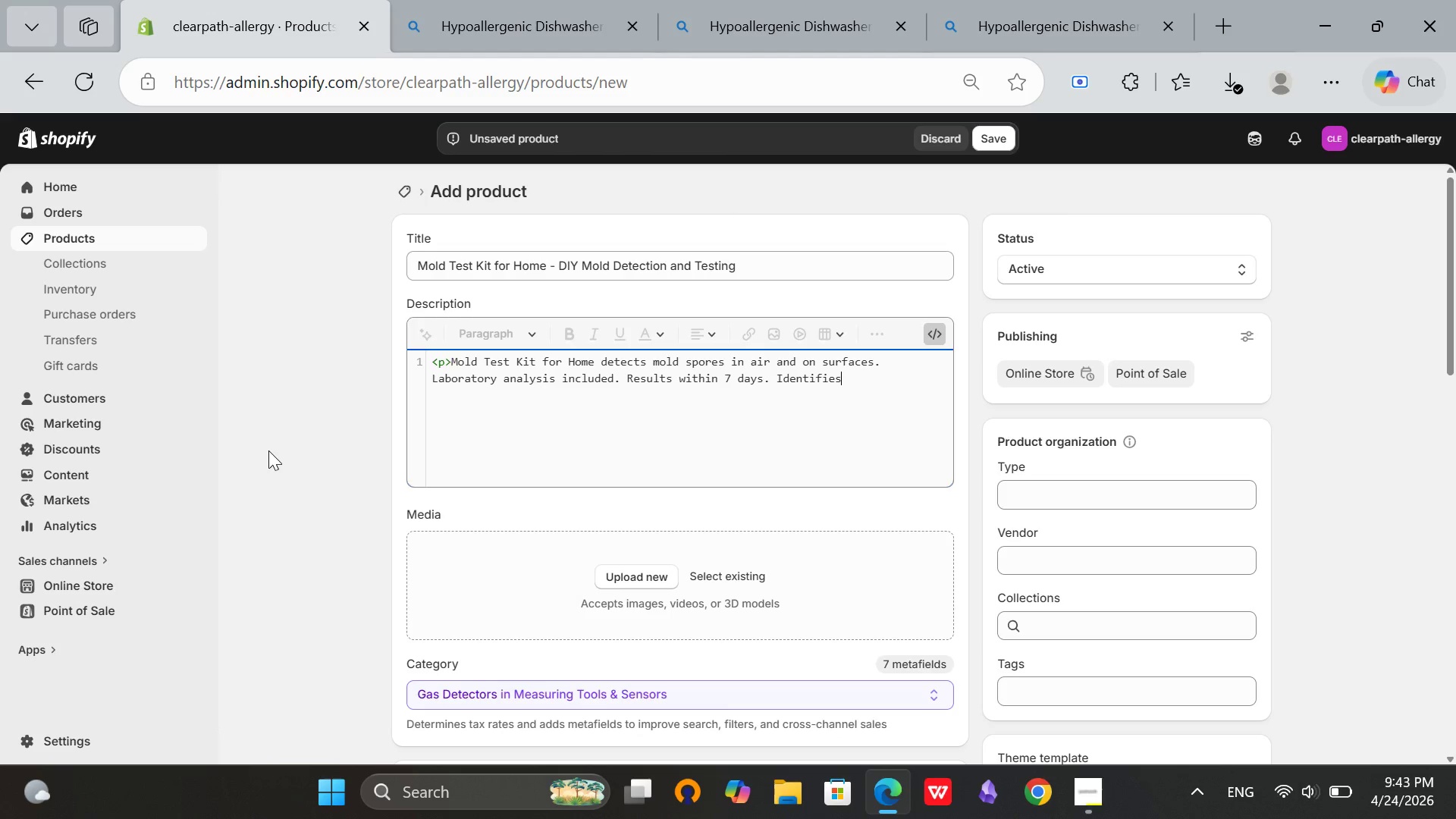 
type( toxic black mold and common allergenic molds)
 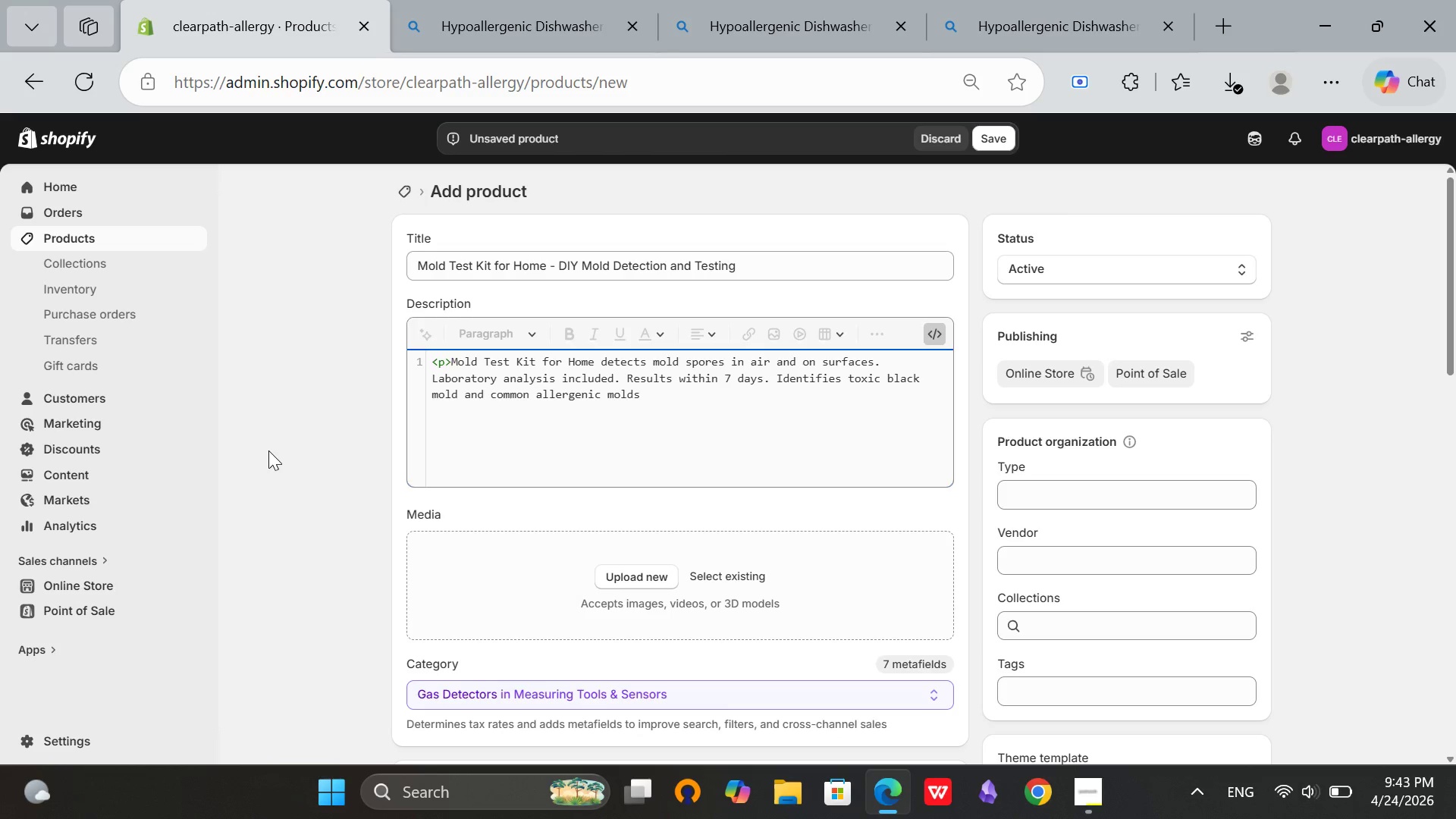 
key(Period)
 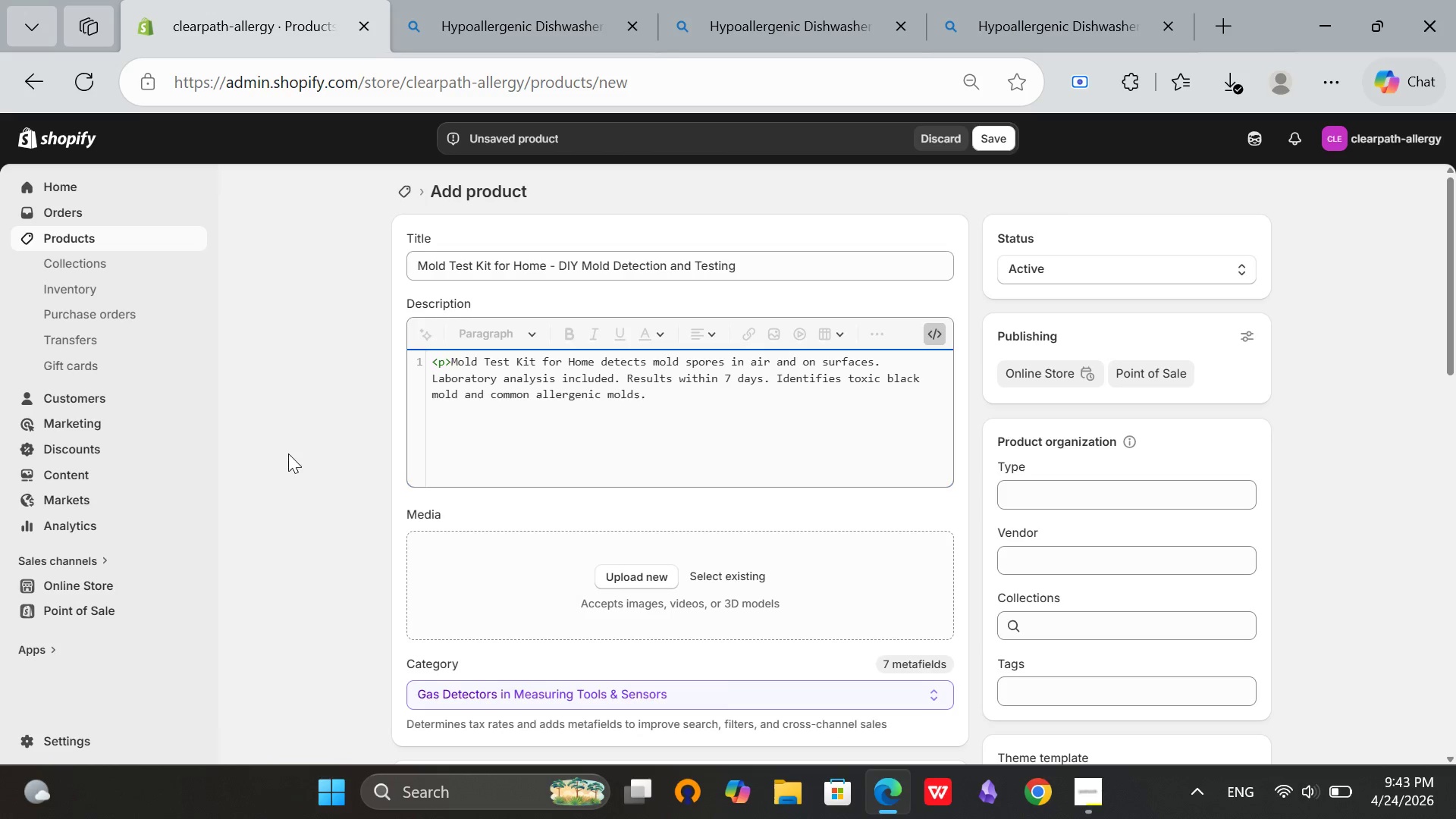 
key(Shift+ShiftRight)
 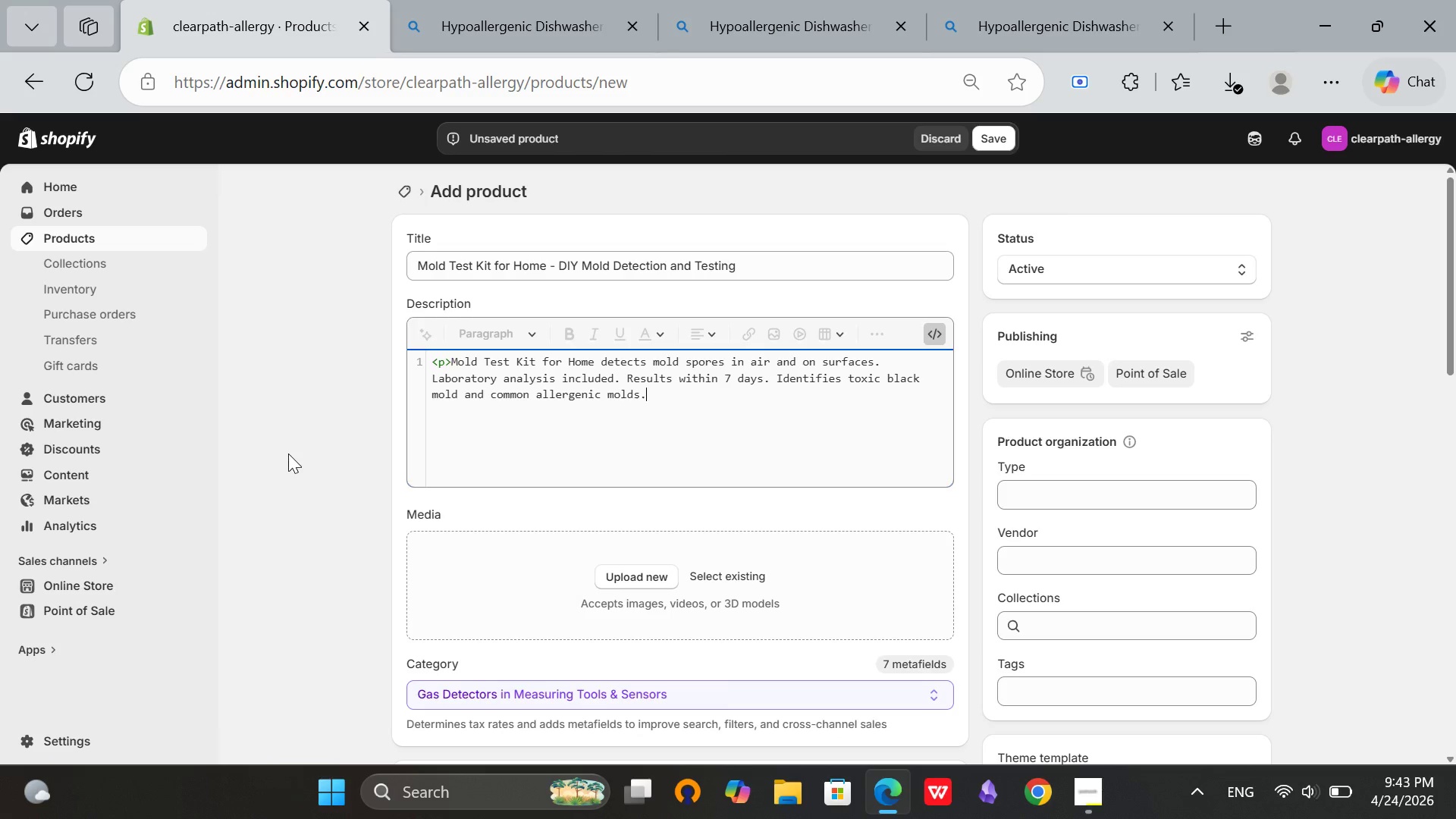 
key(Shift+Comma)
 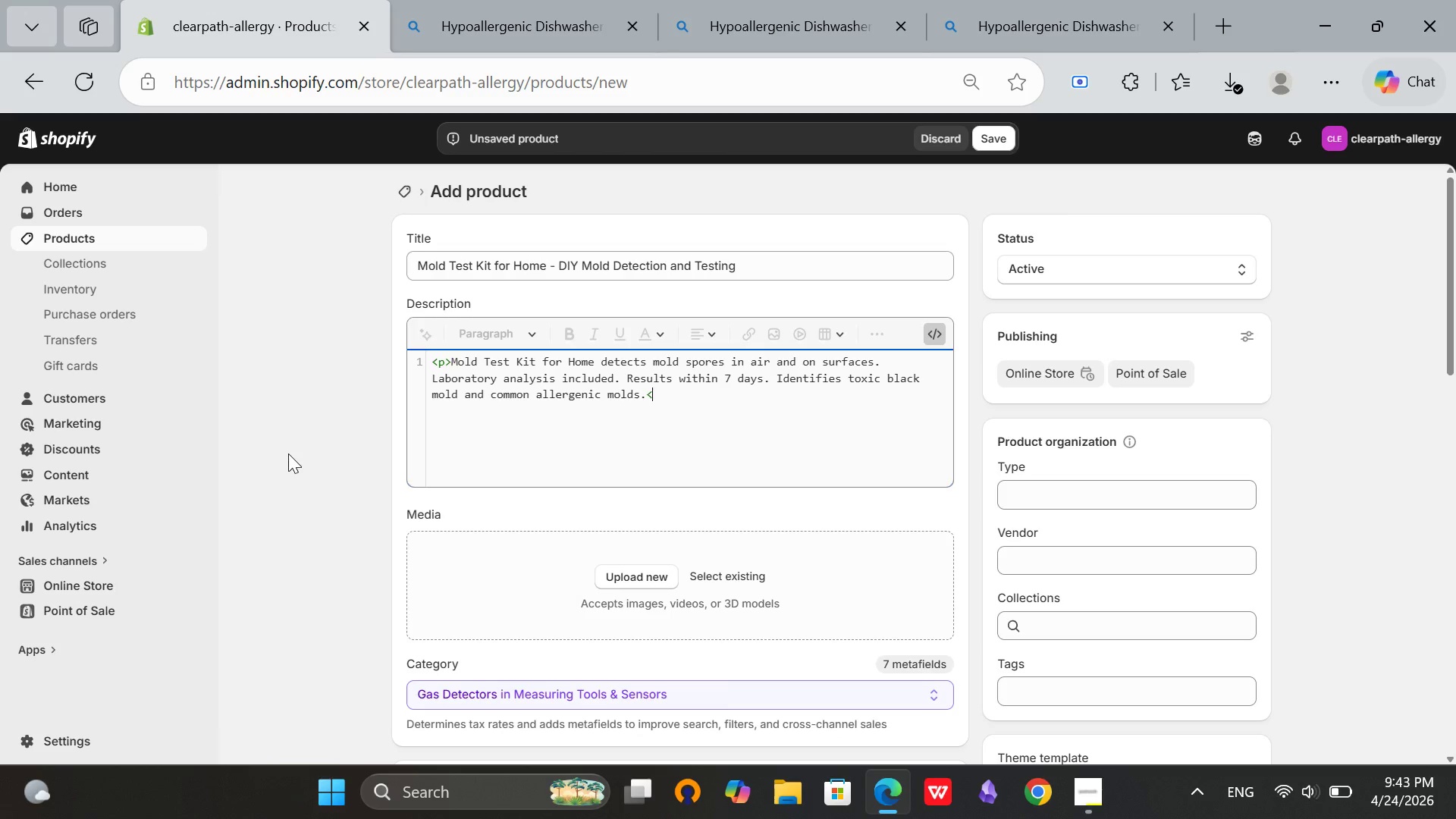 
key(Slash)
 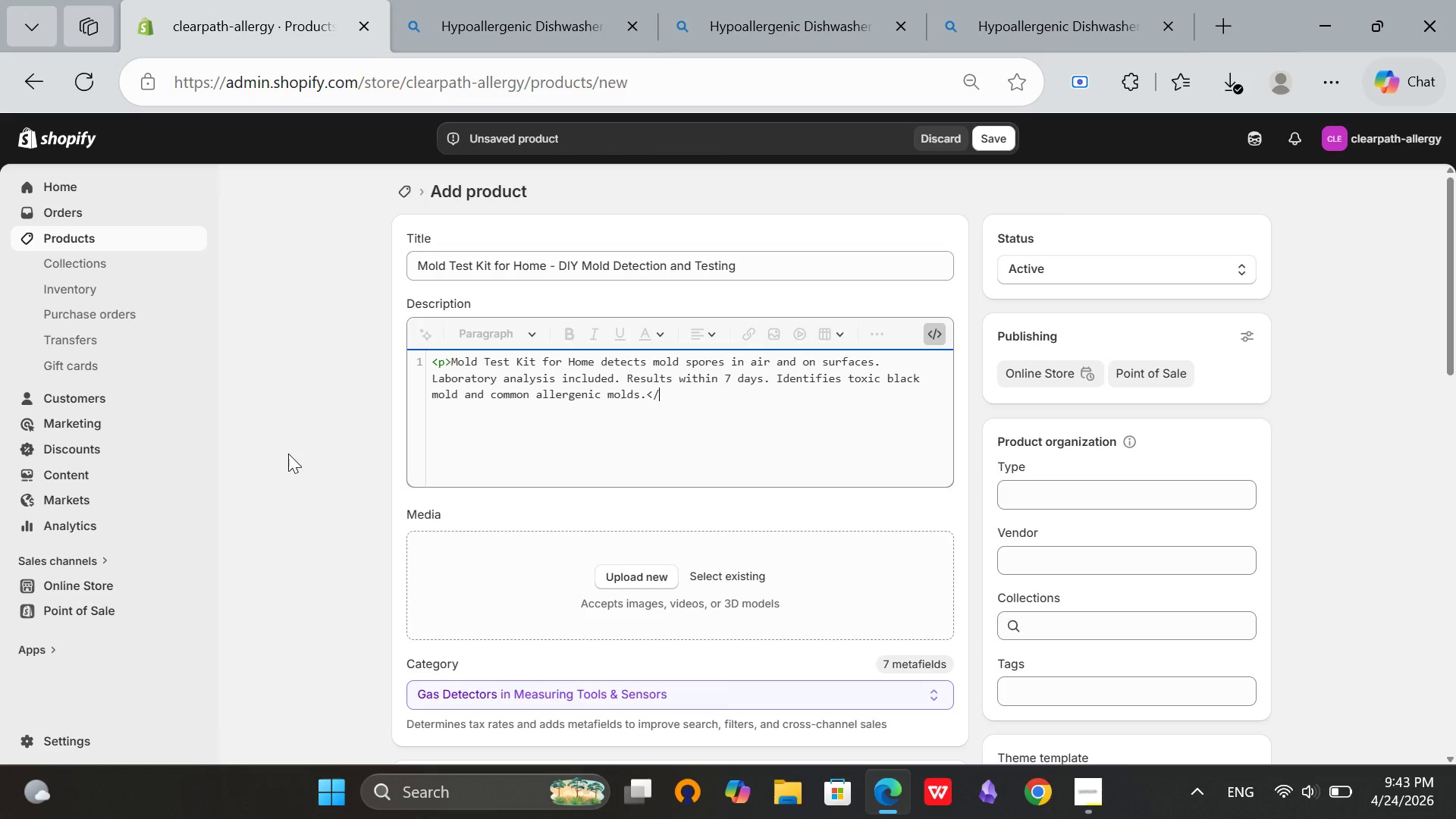 
key(P)
 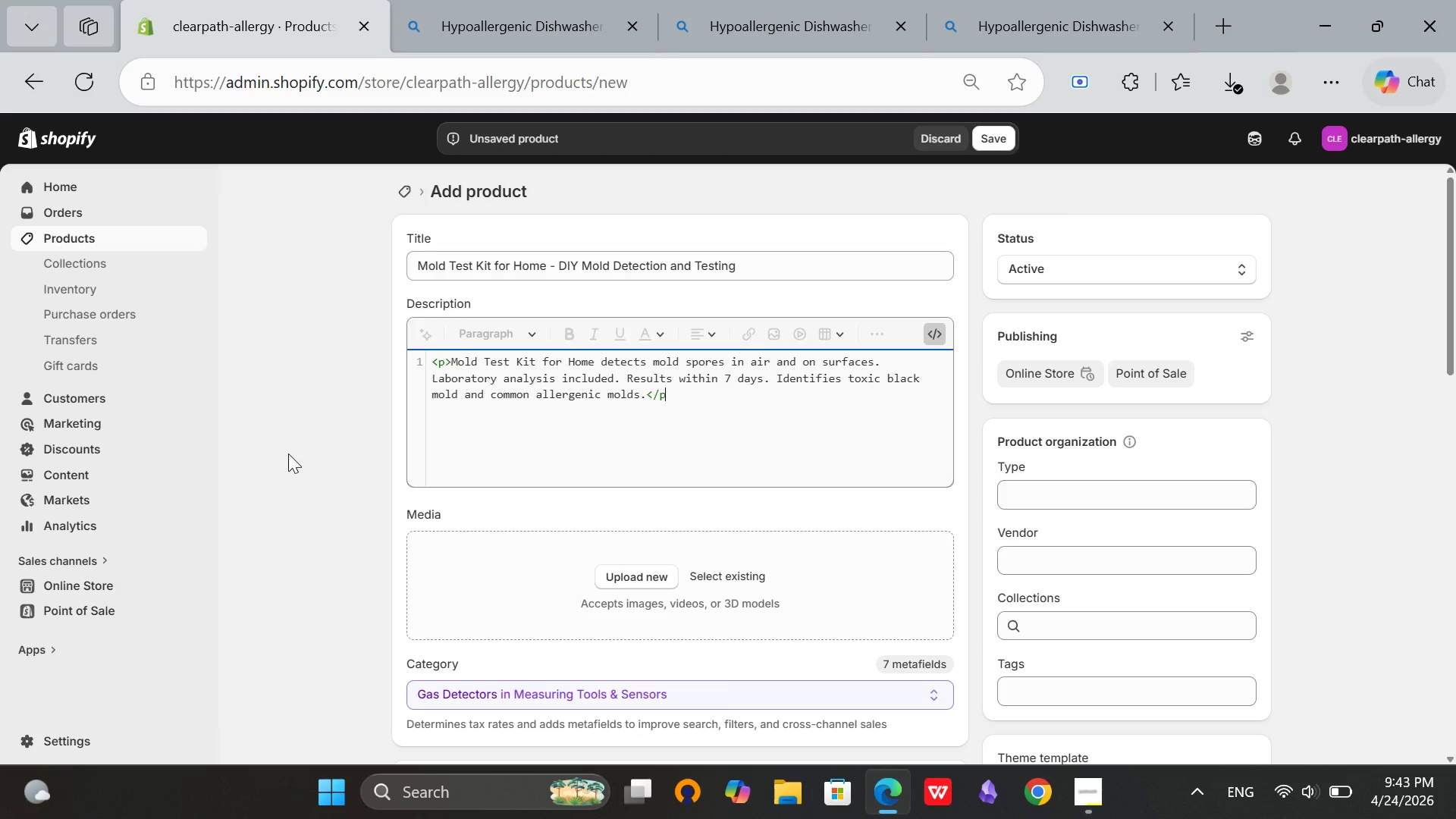 
key(Shift+Period)
 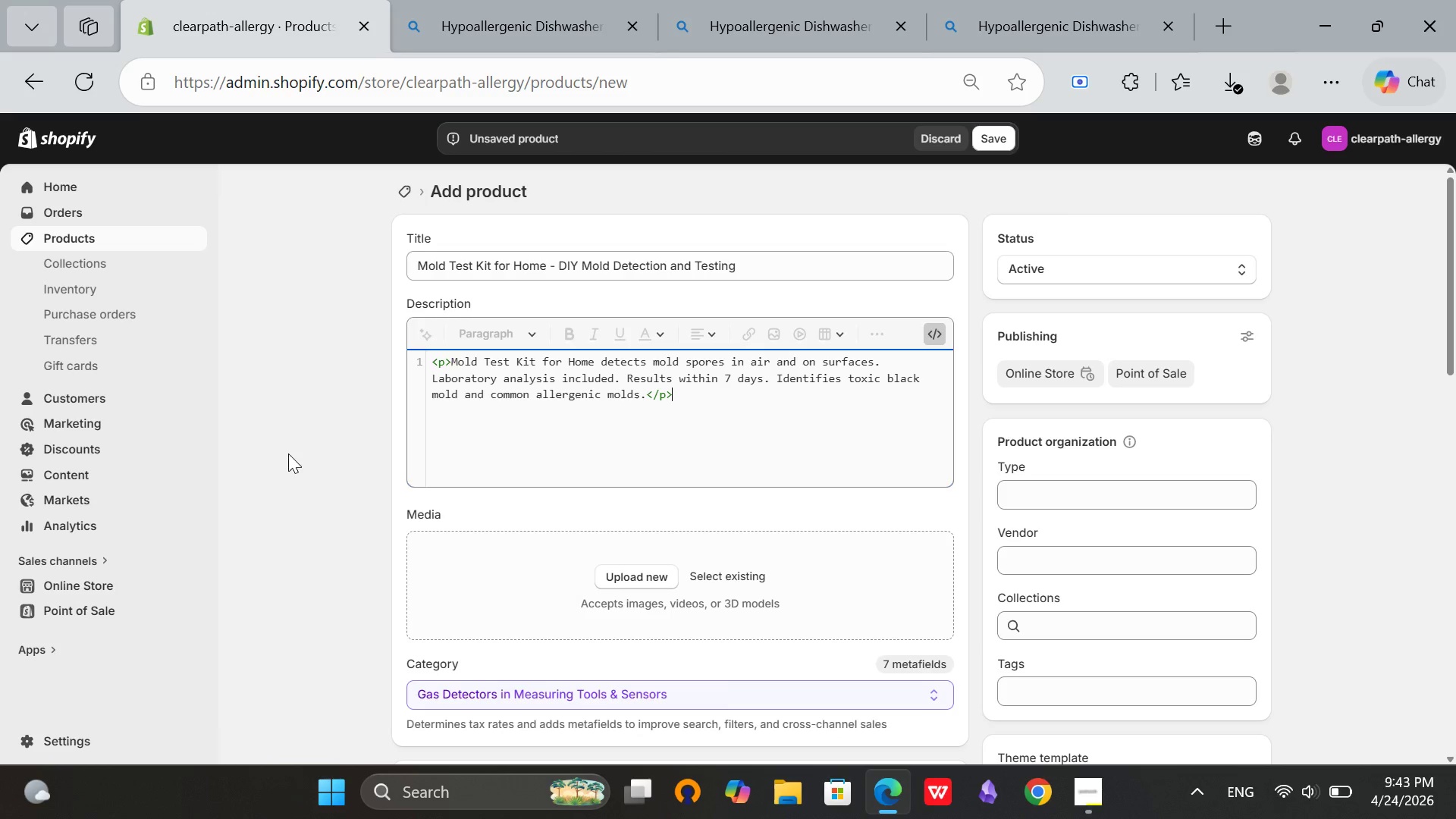 
key(Enter)
 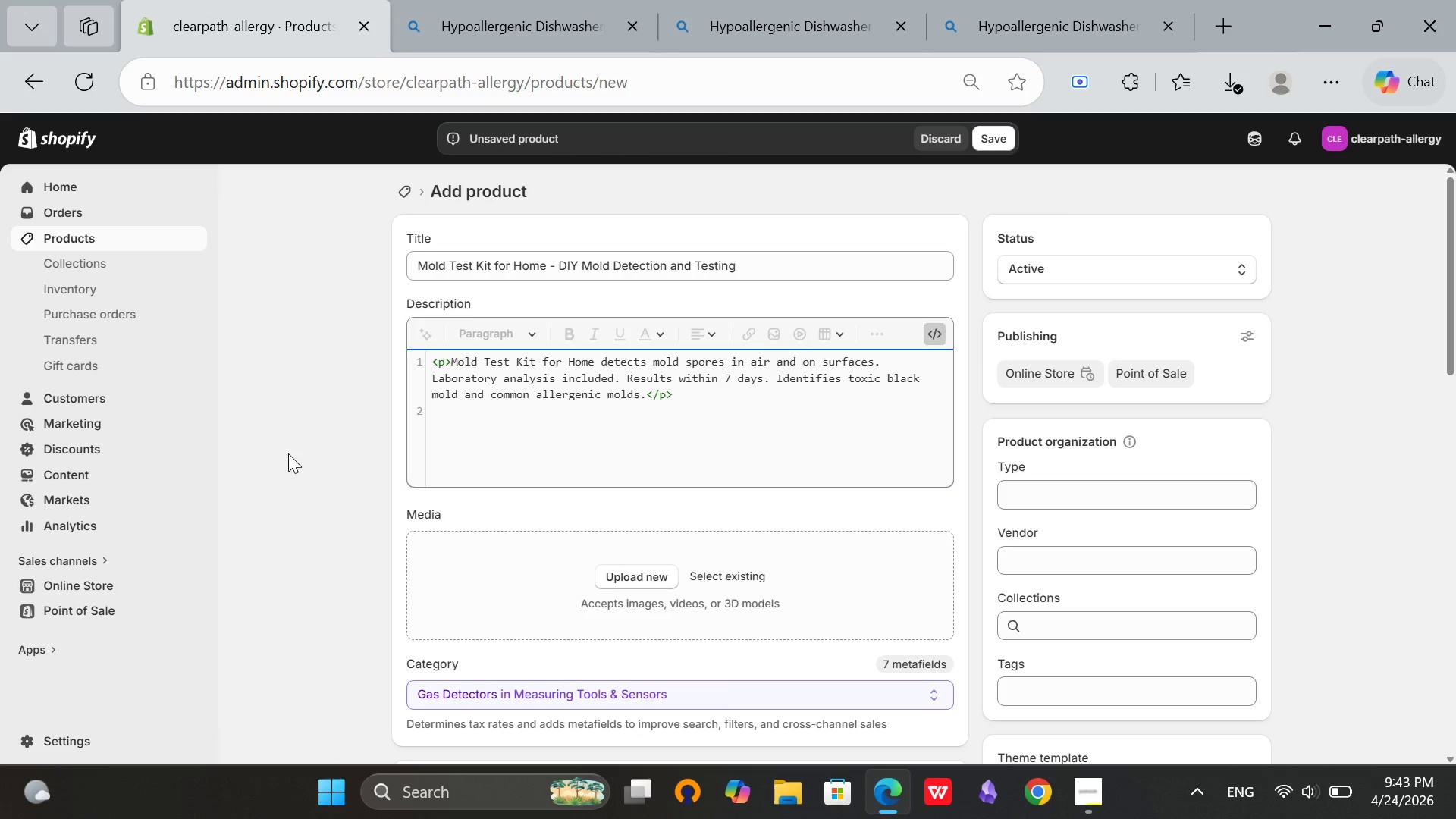 
type(<h3>Spe)
 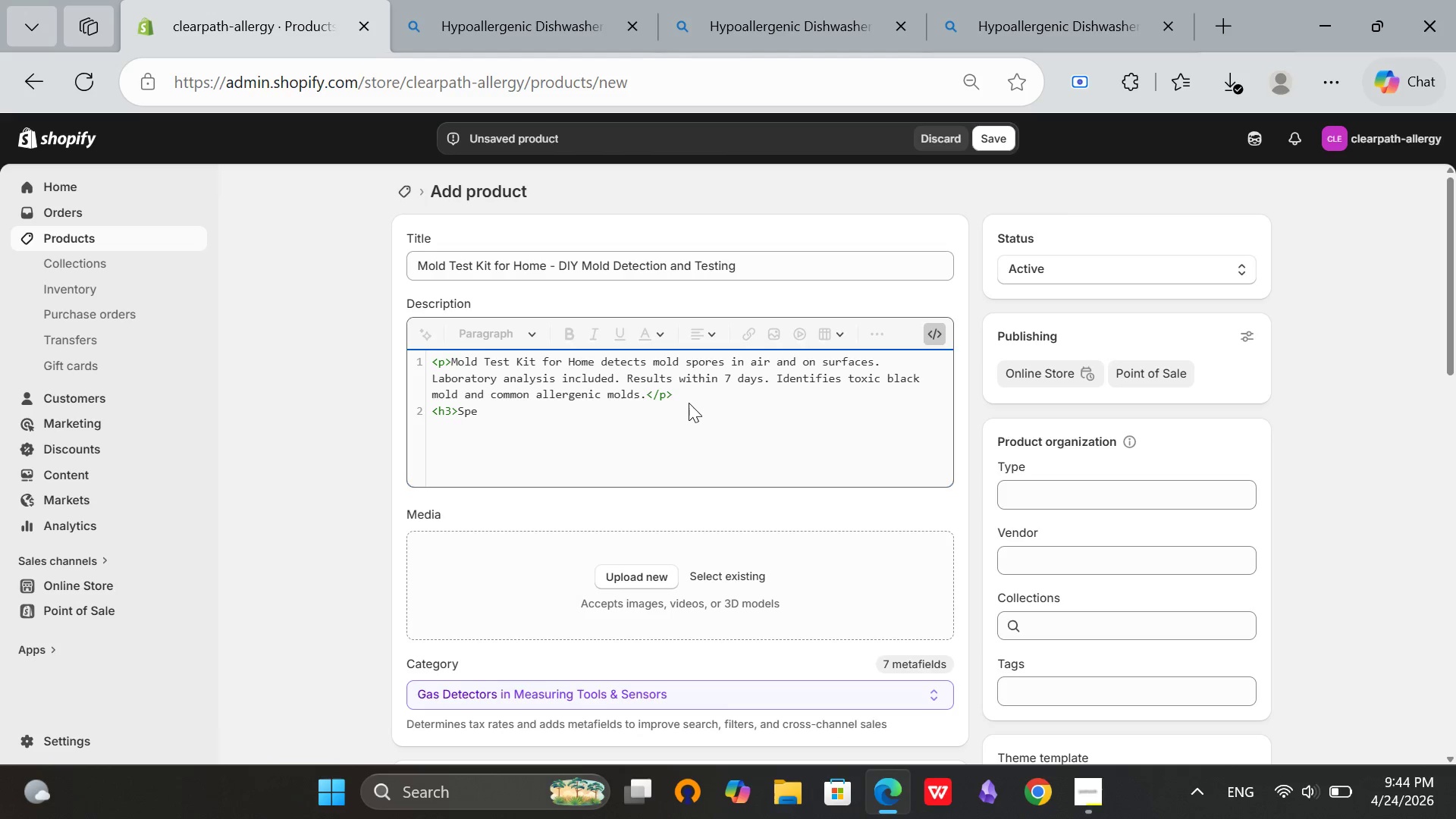 
wait(5.08)
 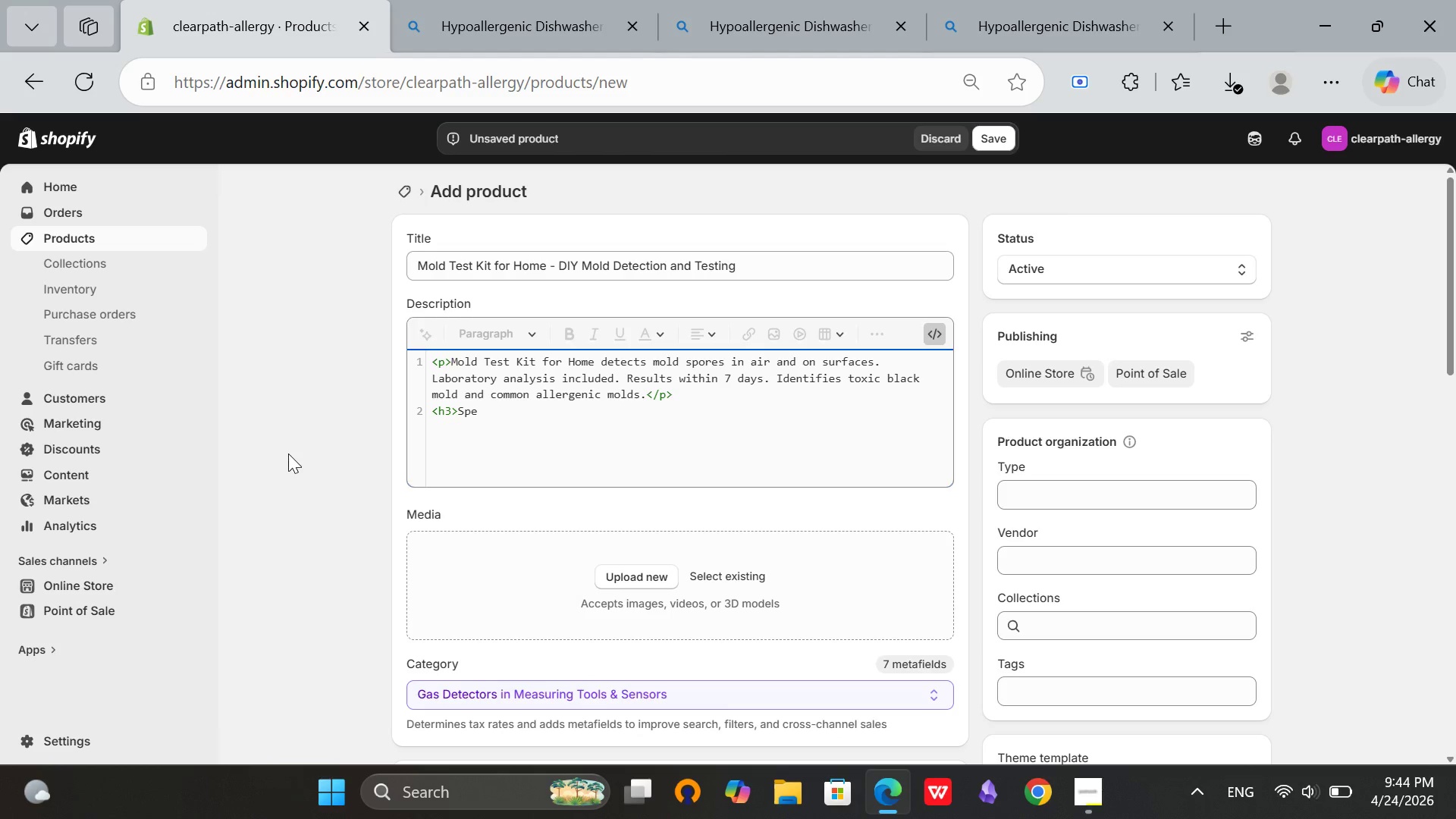 
type(cifications)
 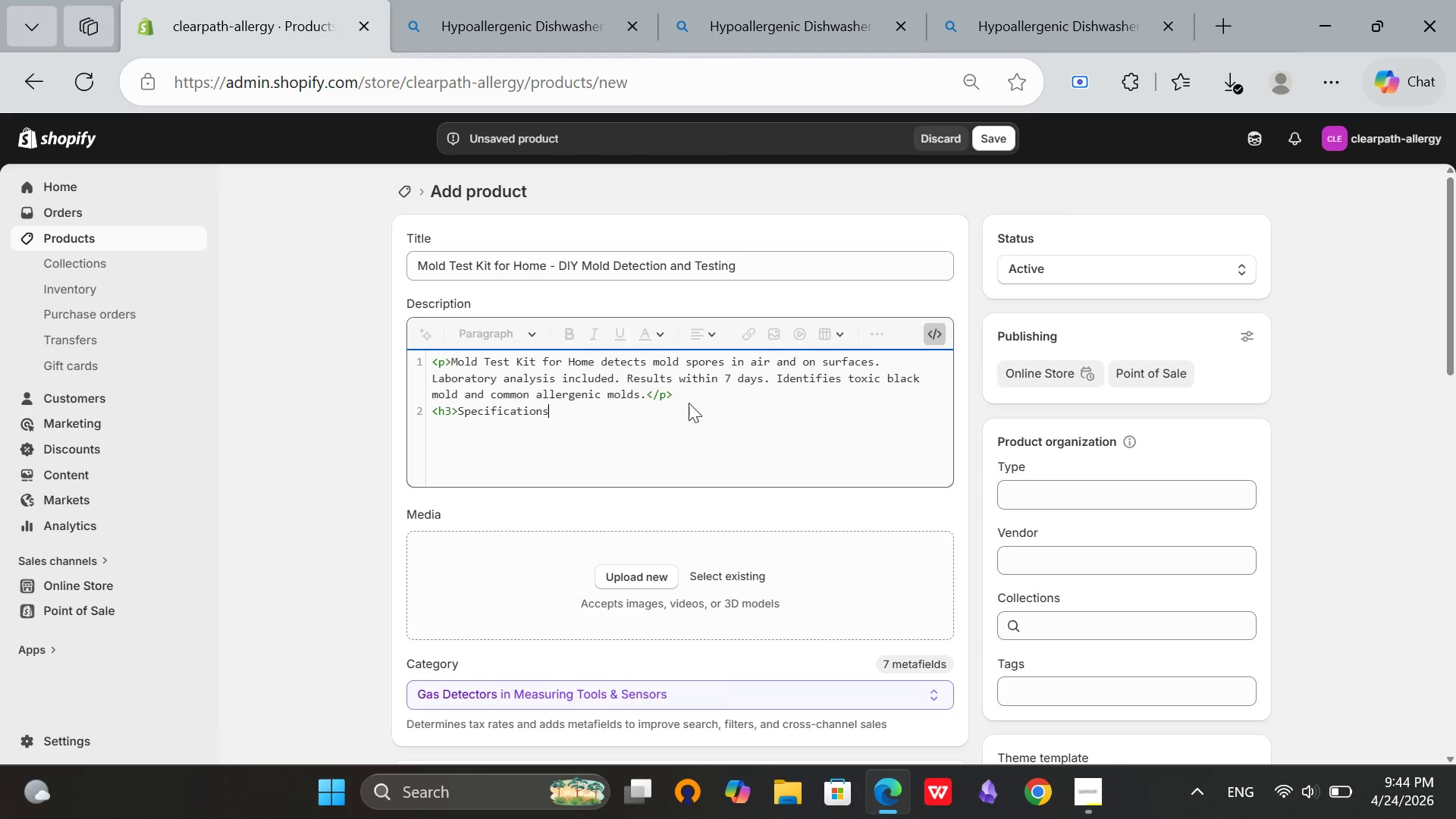 
type(</h3>)
 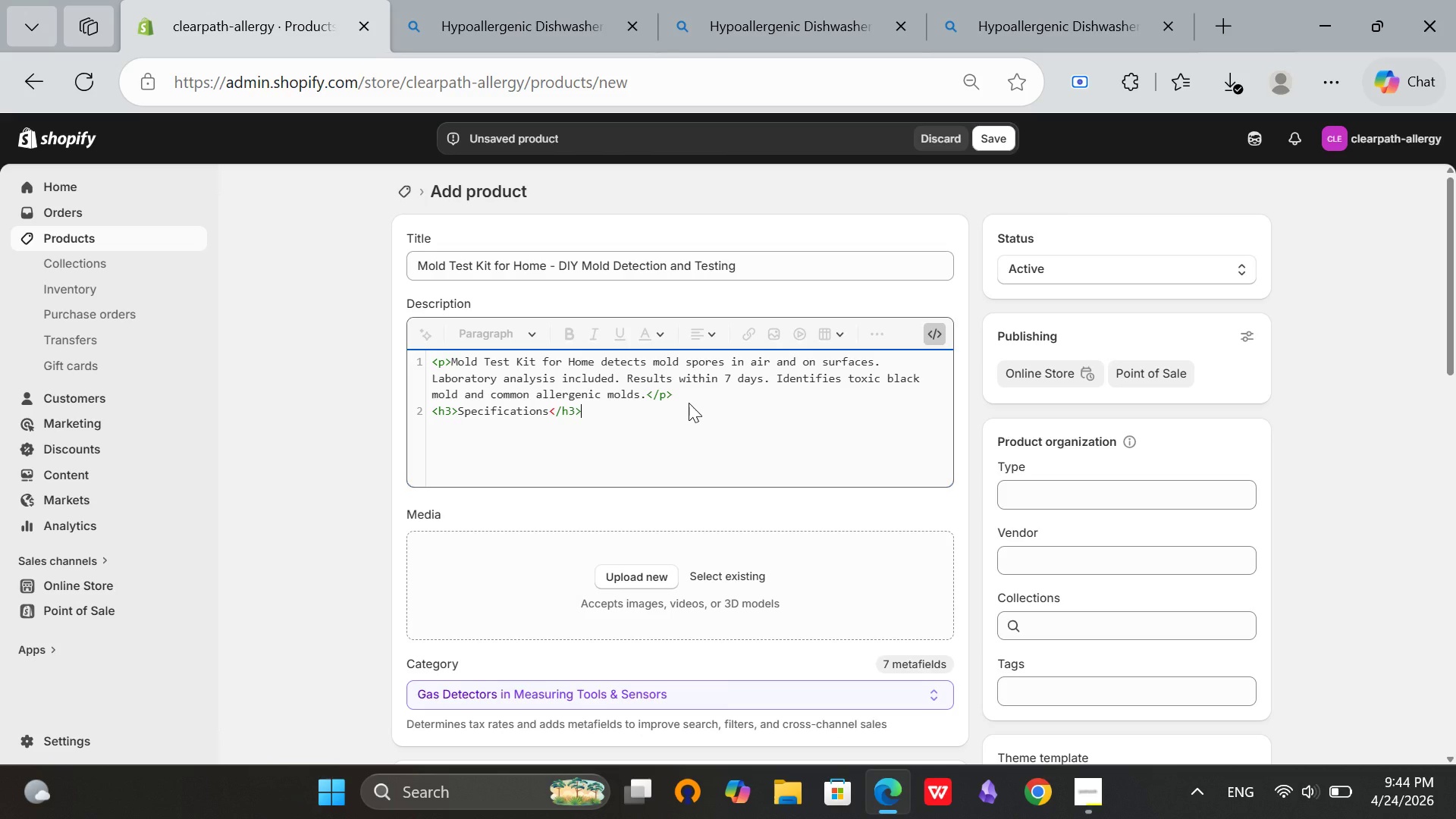 
key(Enter)
 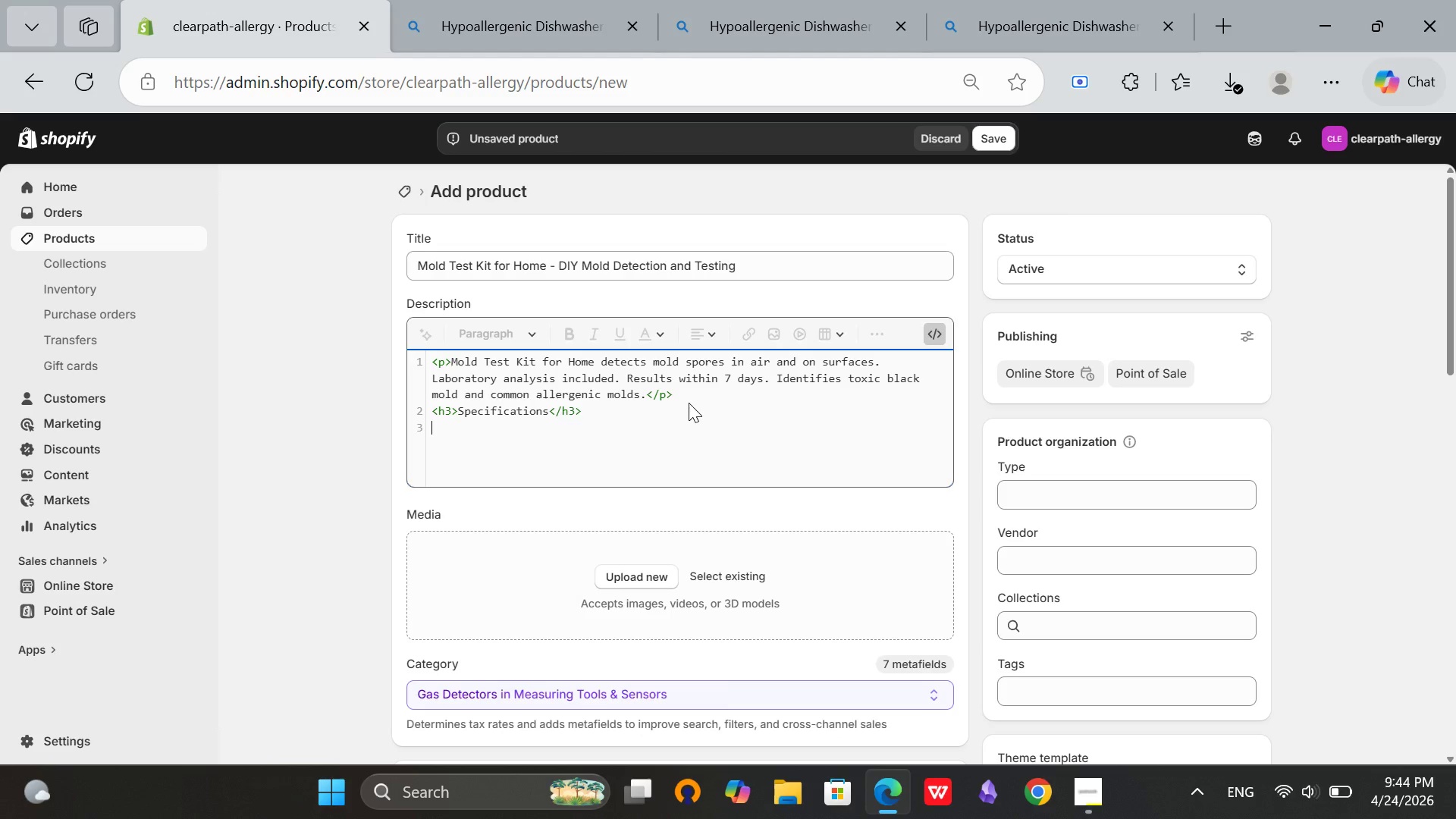 
wait(5.33)
 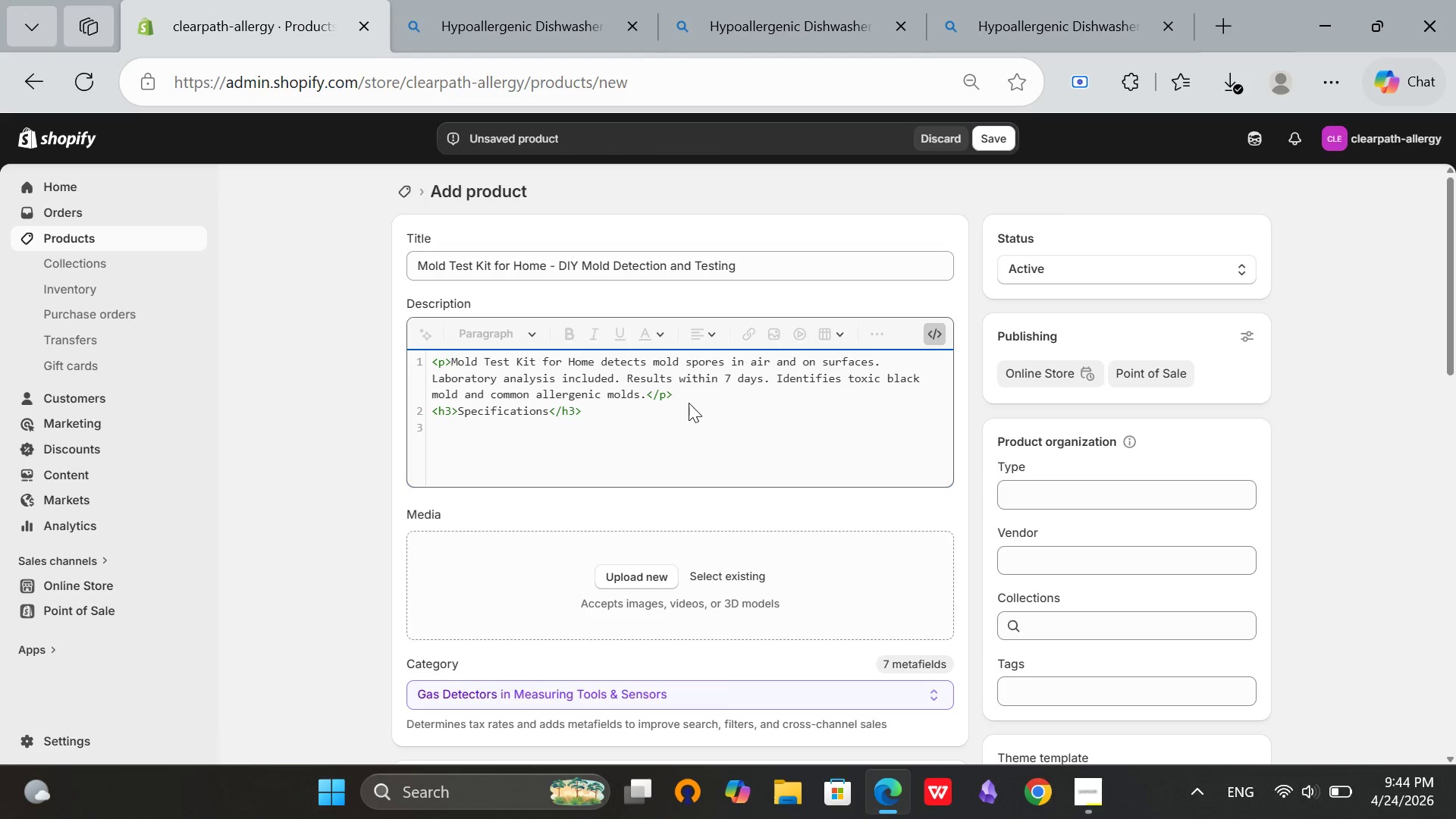 
type(<ul>)